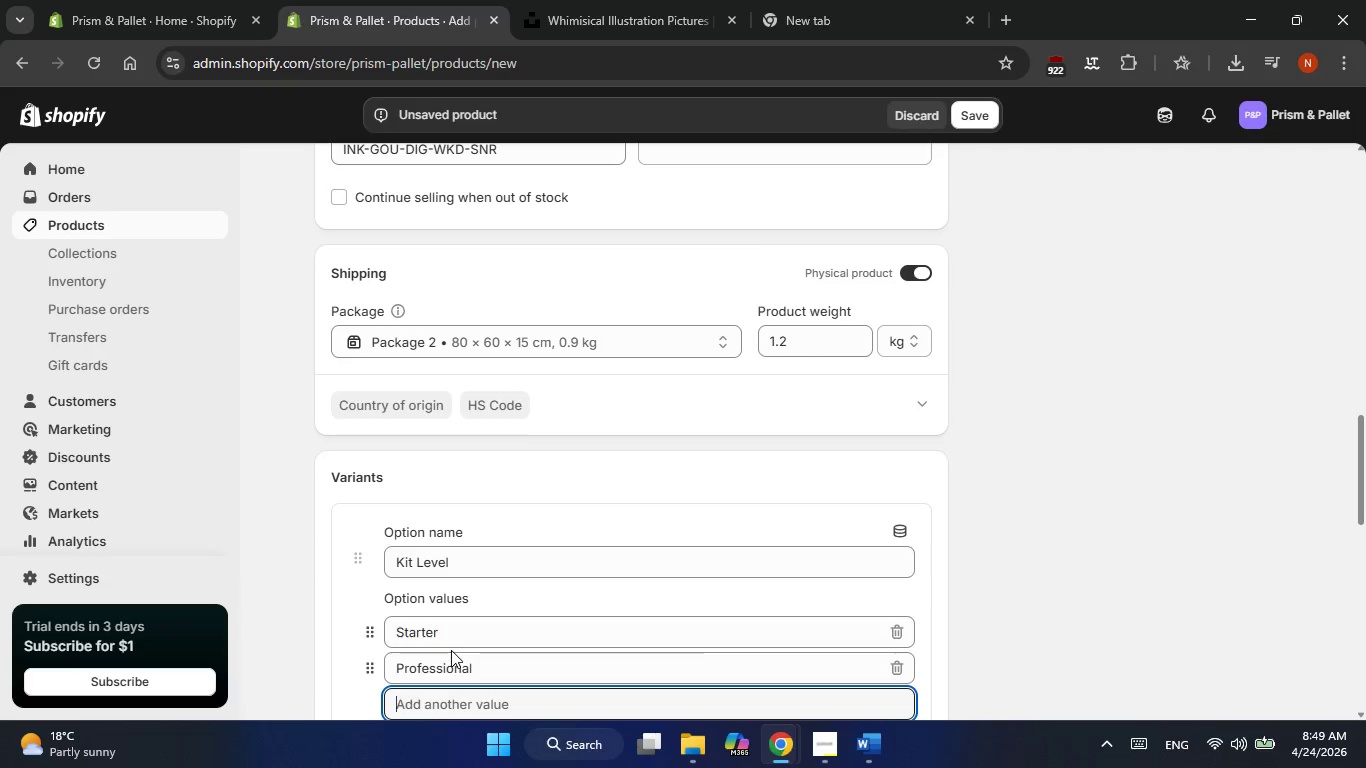 
type(Digital)
 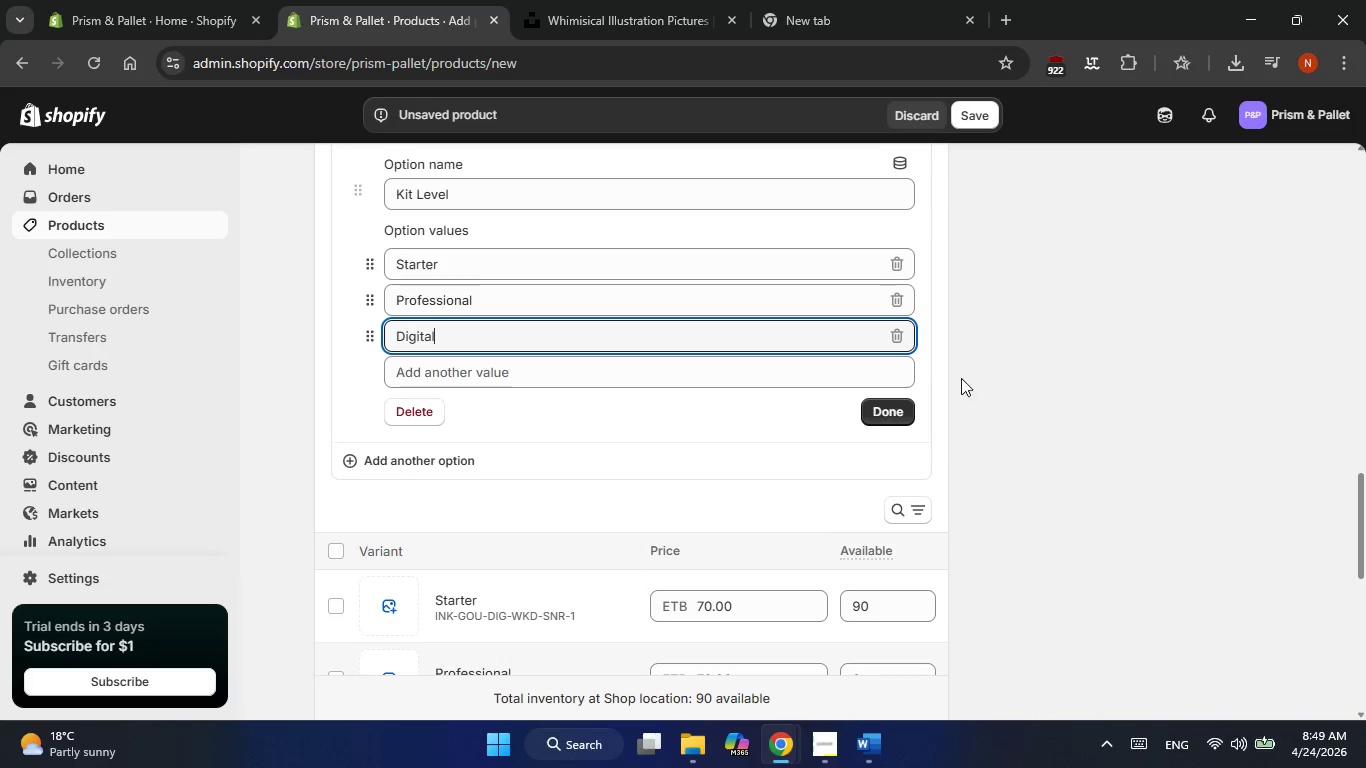 
left_click([885, 410])
 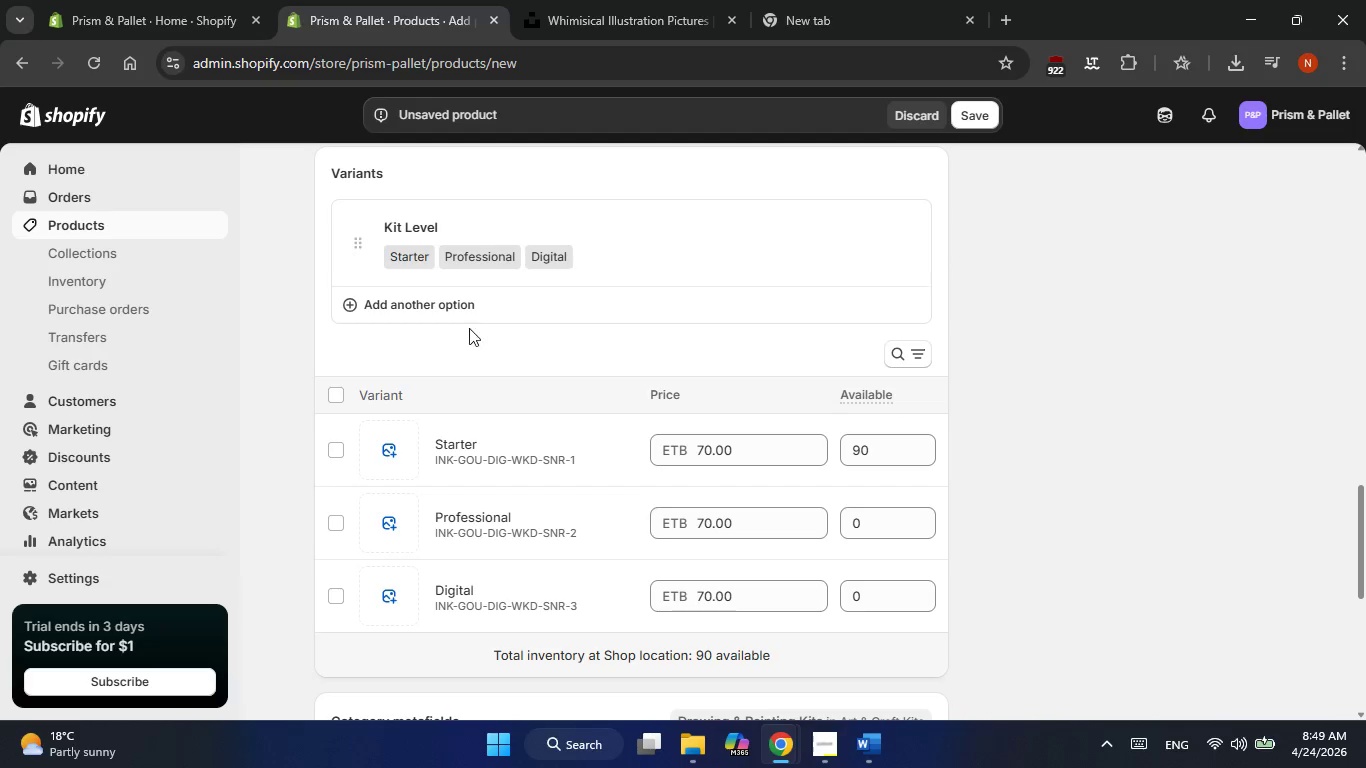 
left_click([454, 311])
 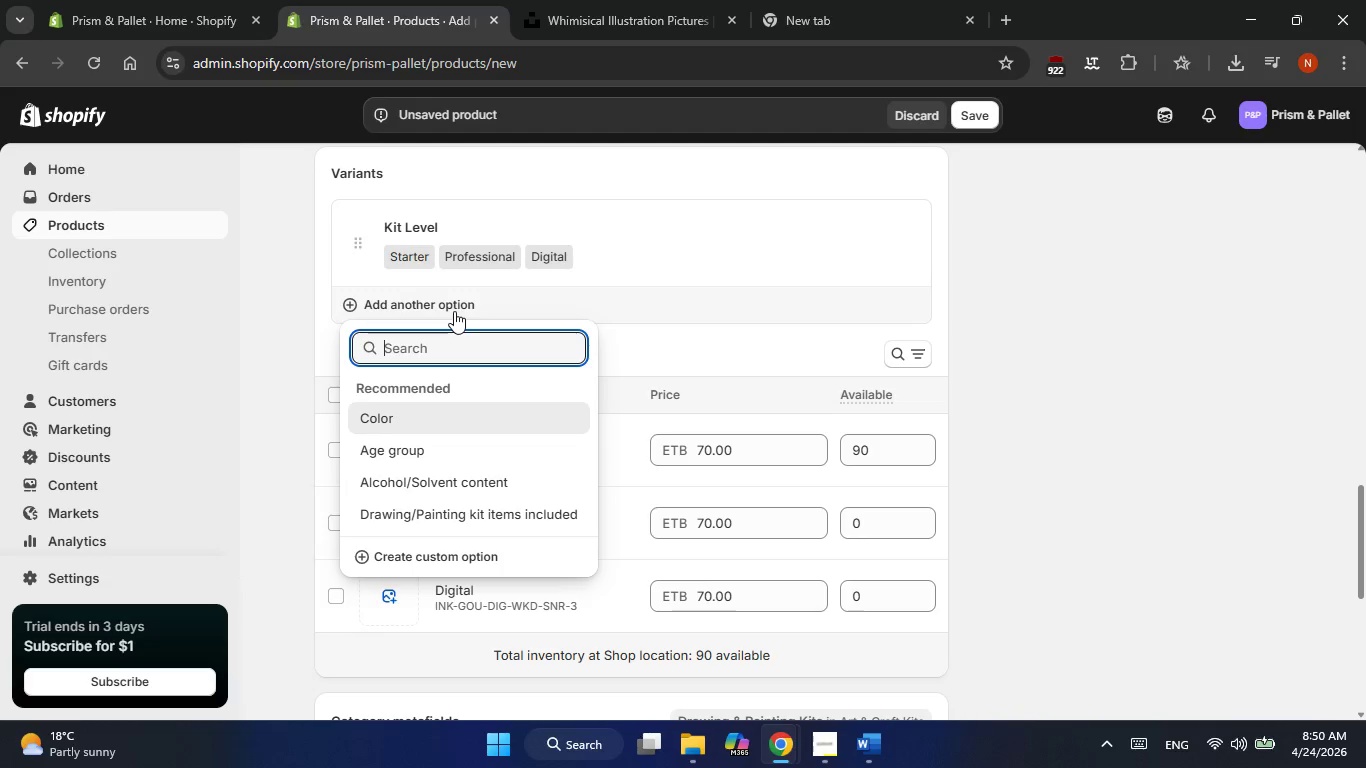 
wait(19.38)
 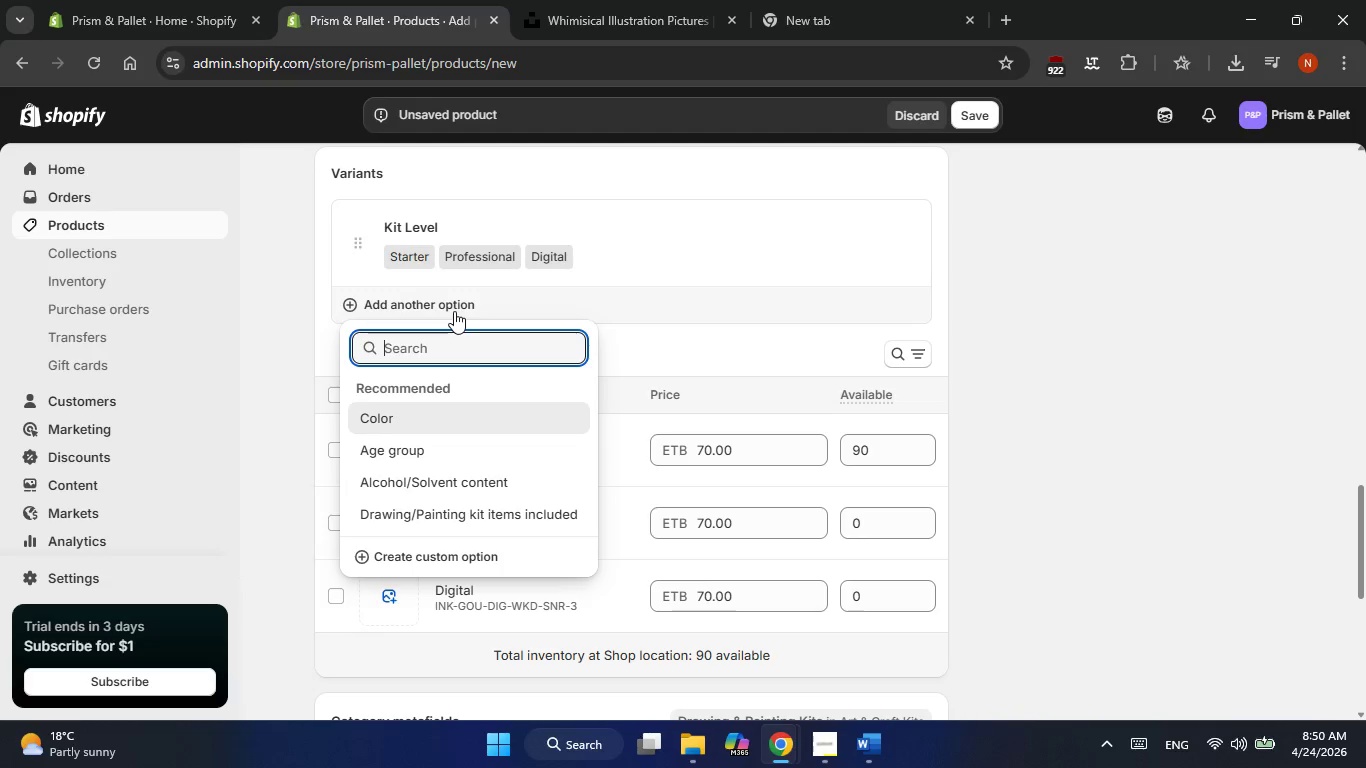 
type(Session Format)
 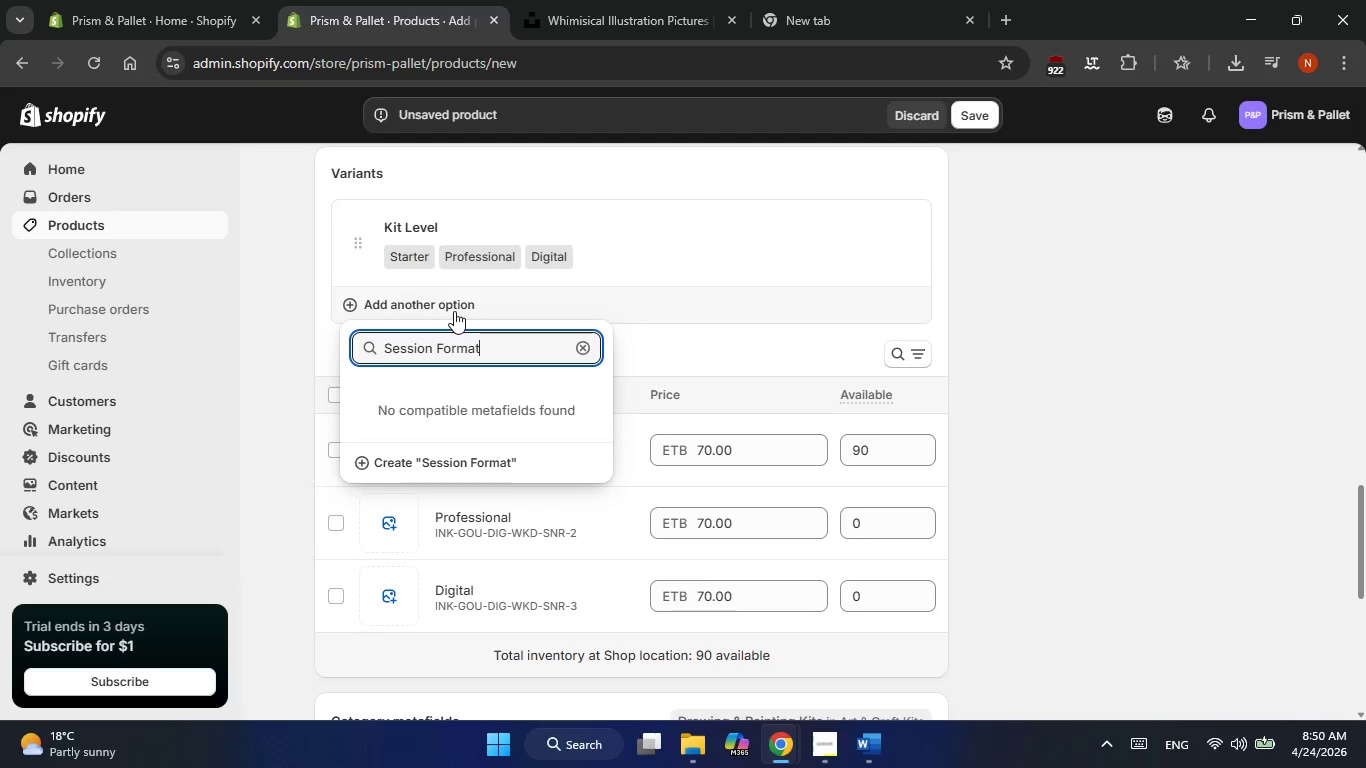 
left_click([456, 467])
 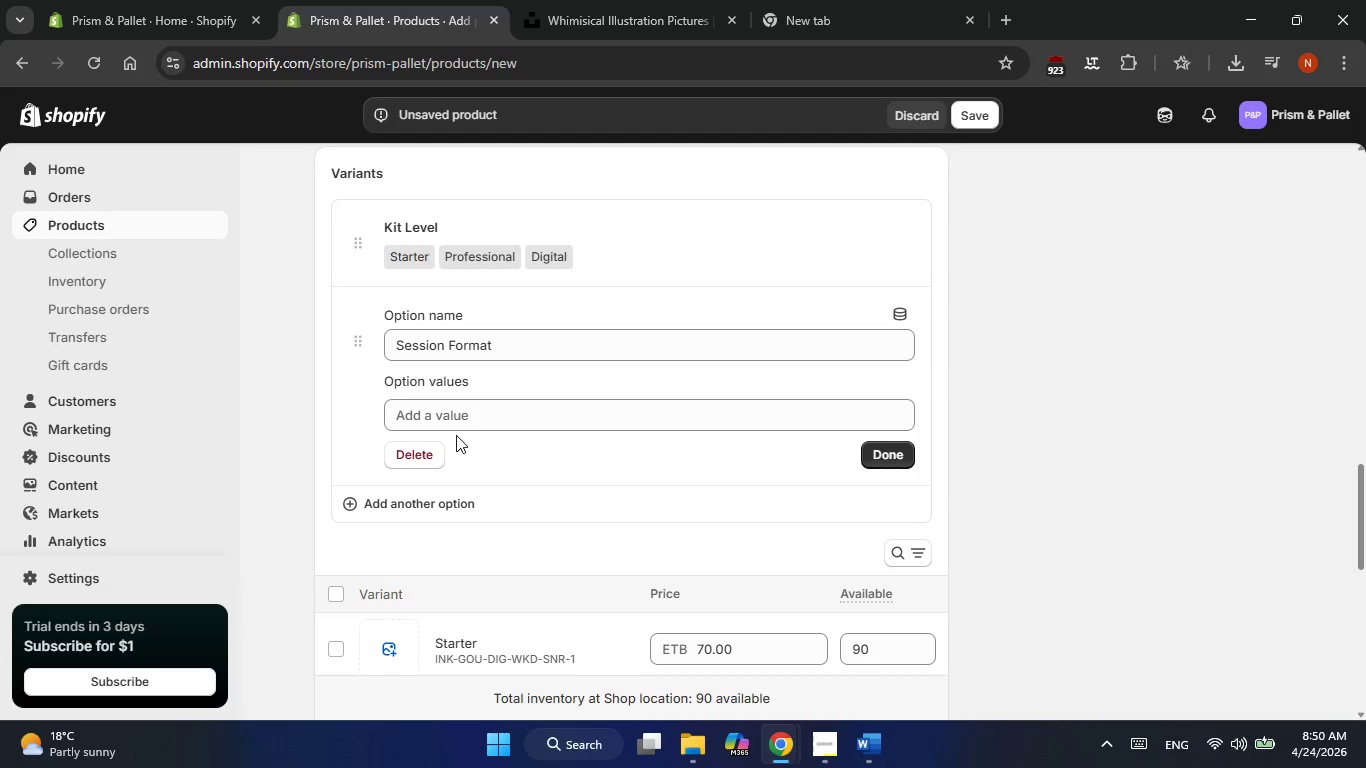 
left_click([456, 415])
 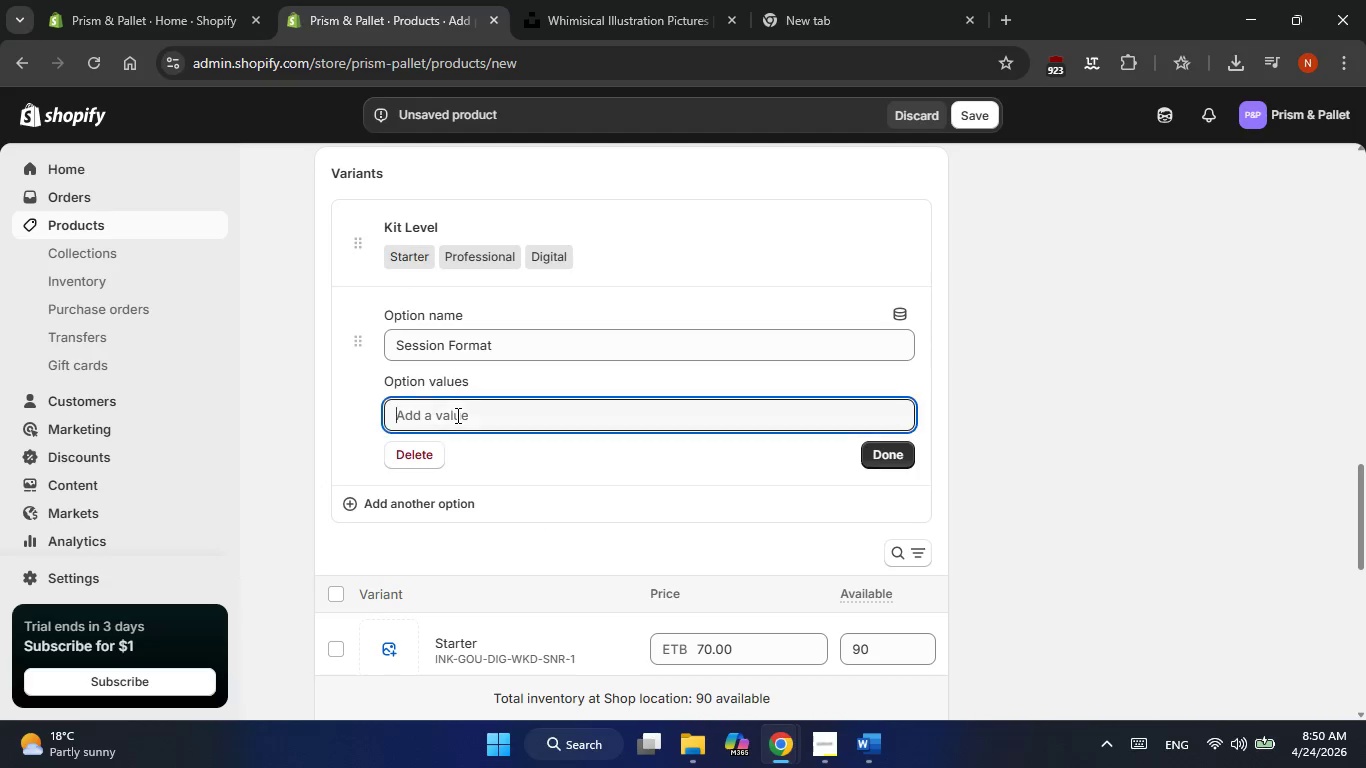 
type(Weekend Intensive)
 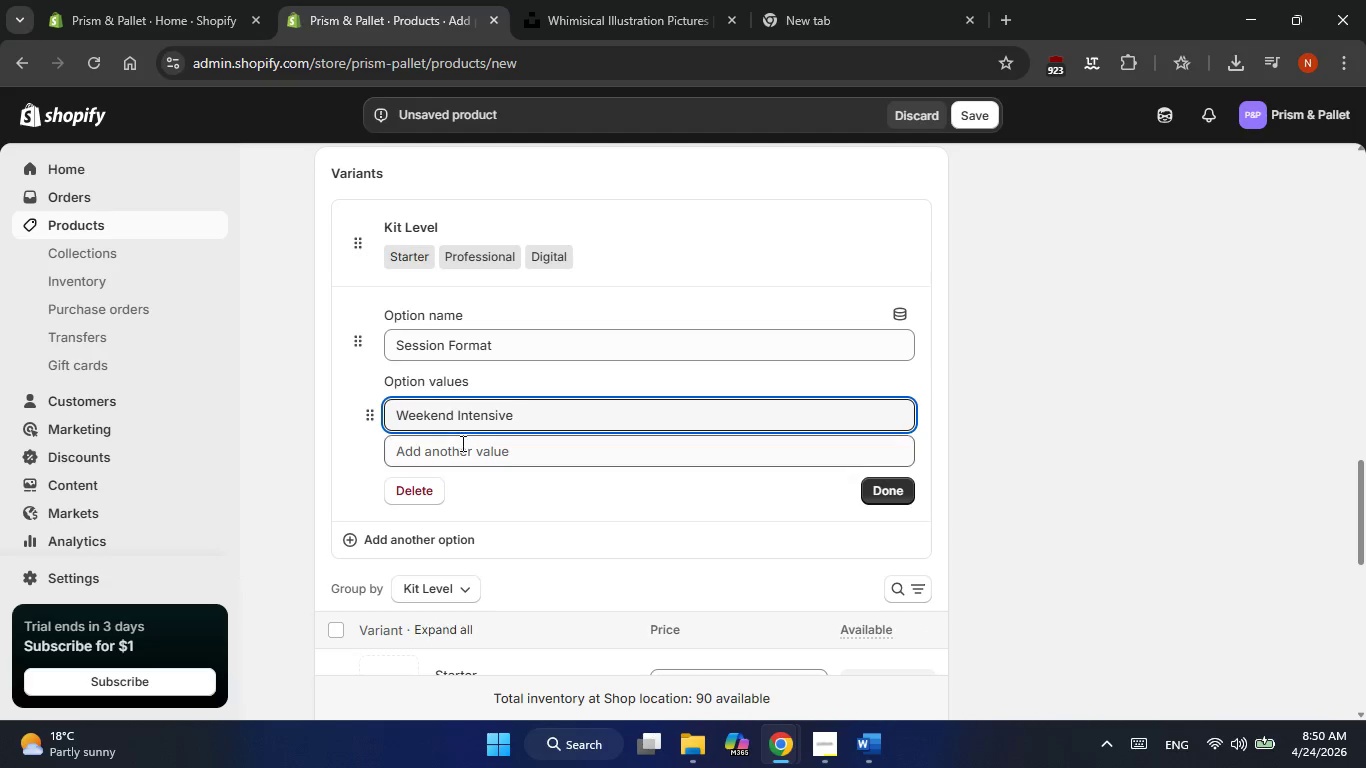 
left_click([461, 445])
 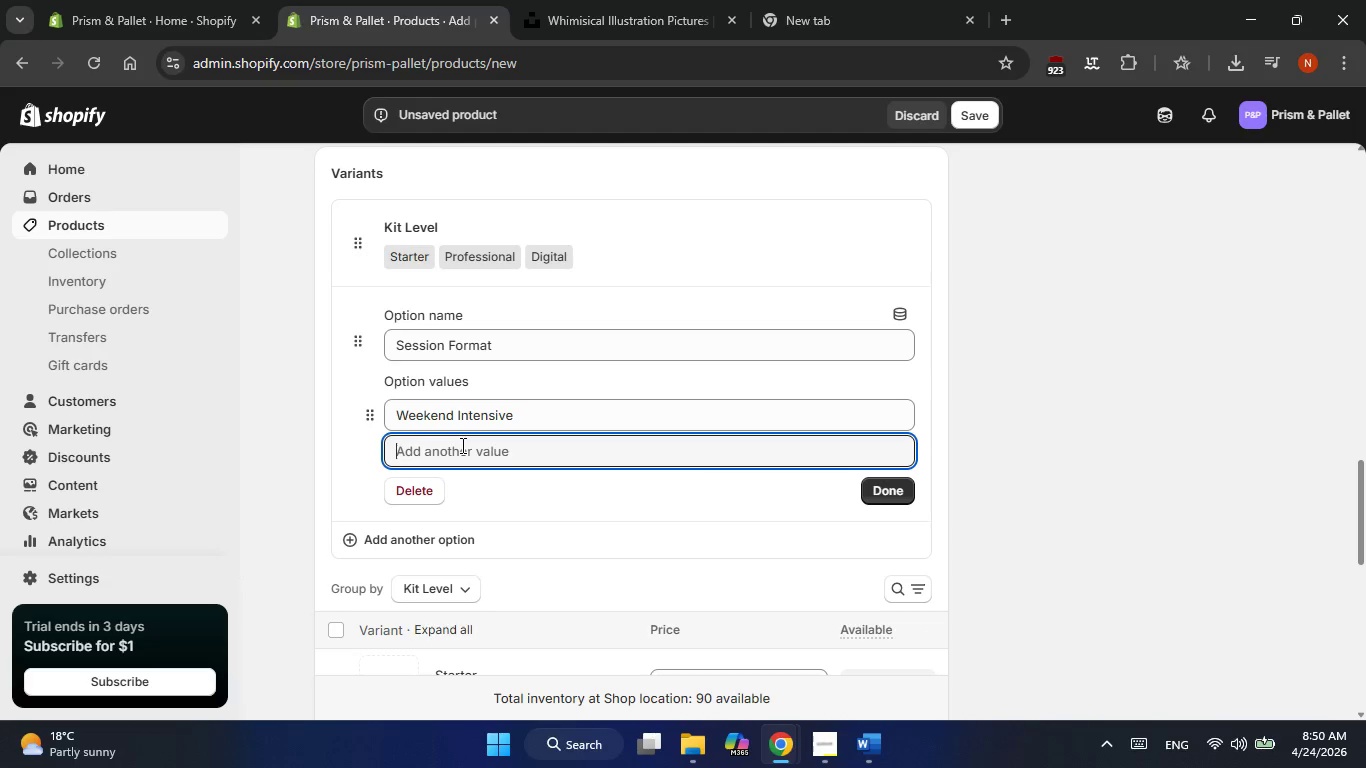 
type(Weekly Evening Series)
 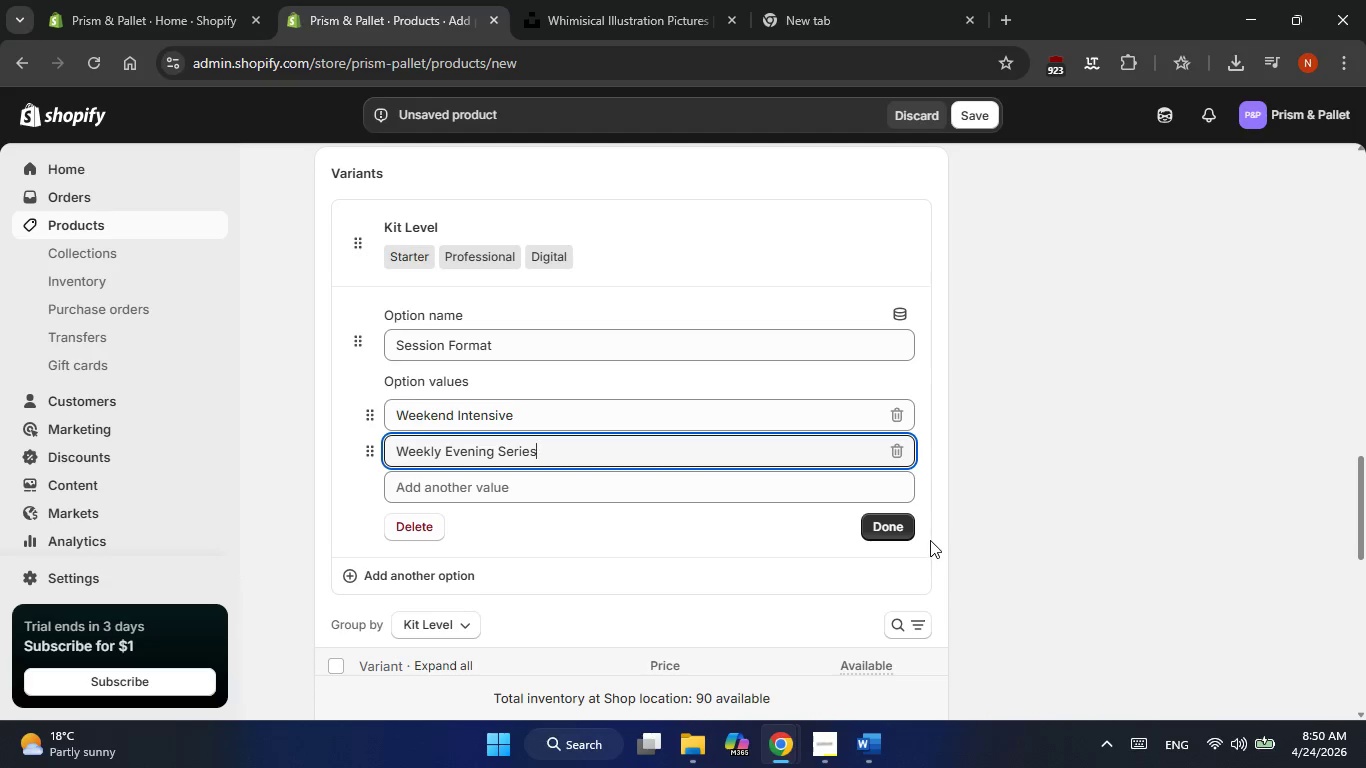 
left_click([904, 532])
 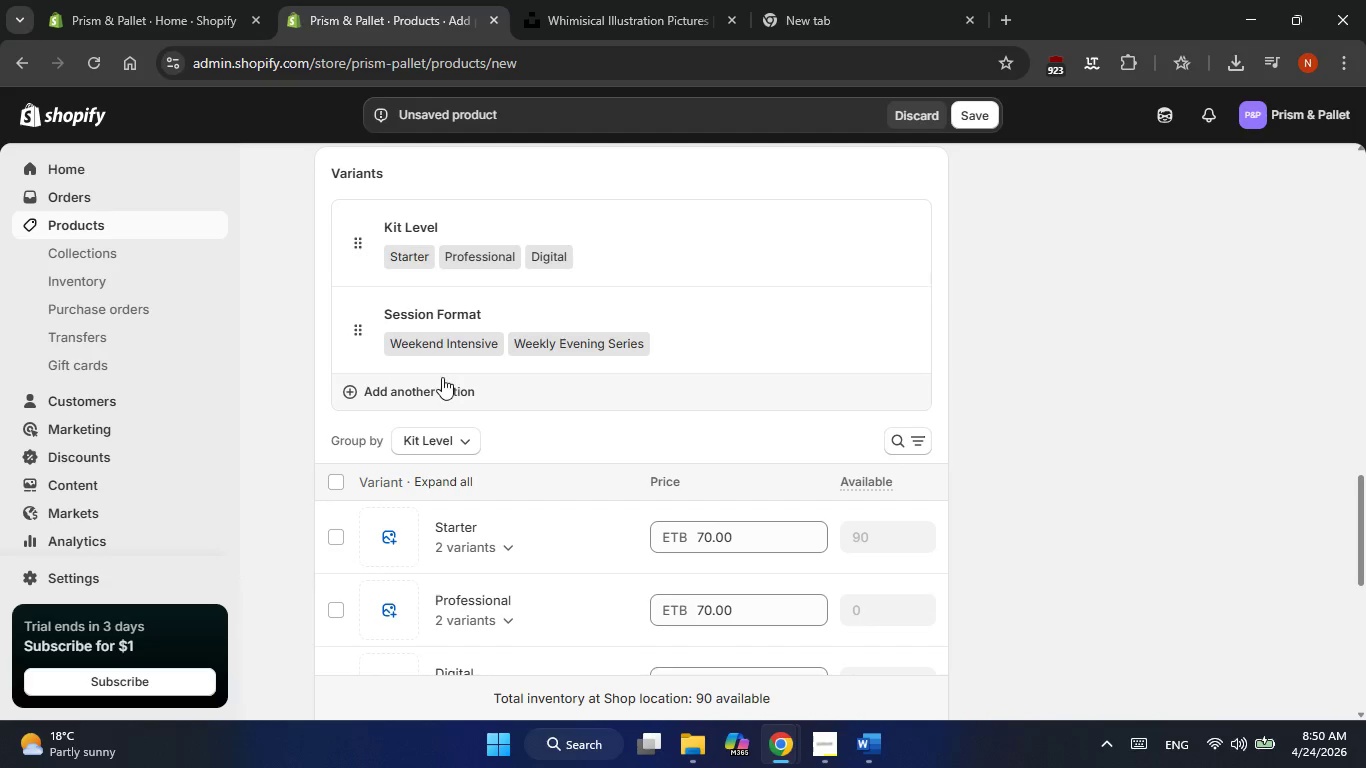 
left_click([420, 391])
 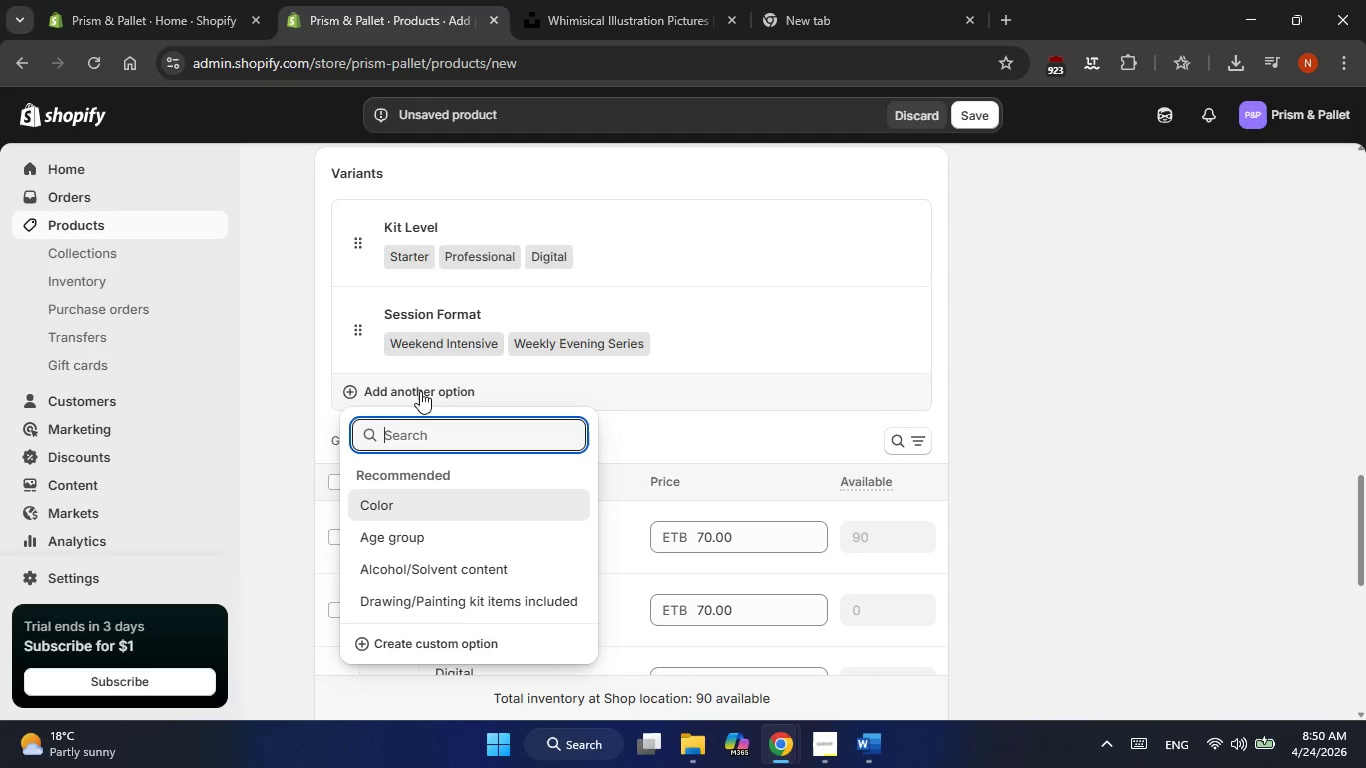 
type(Instructor Tier )
 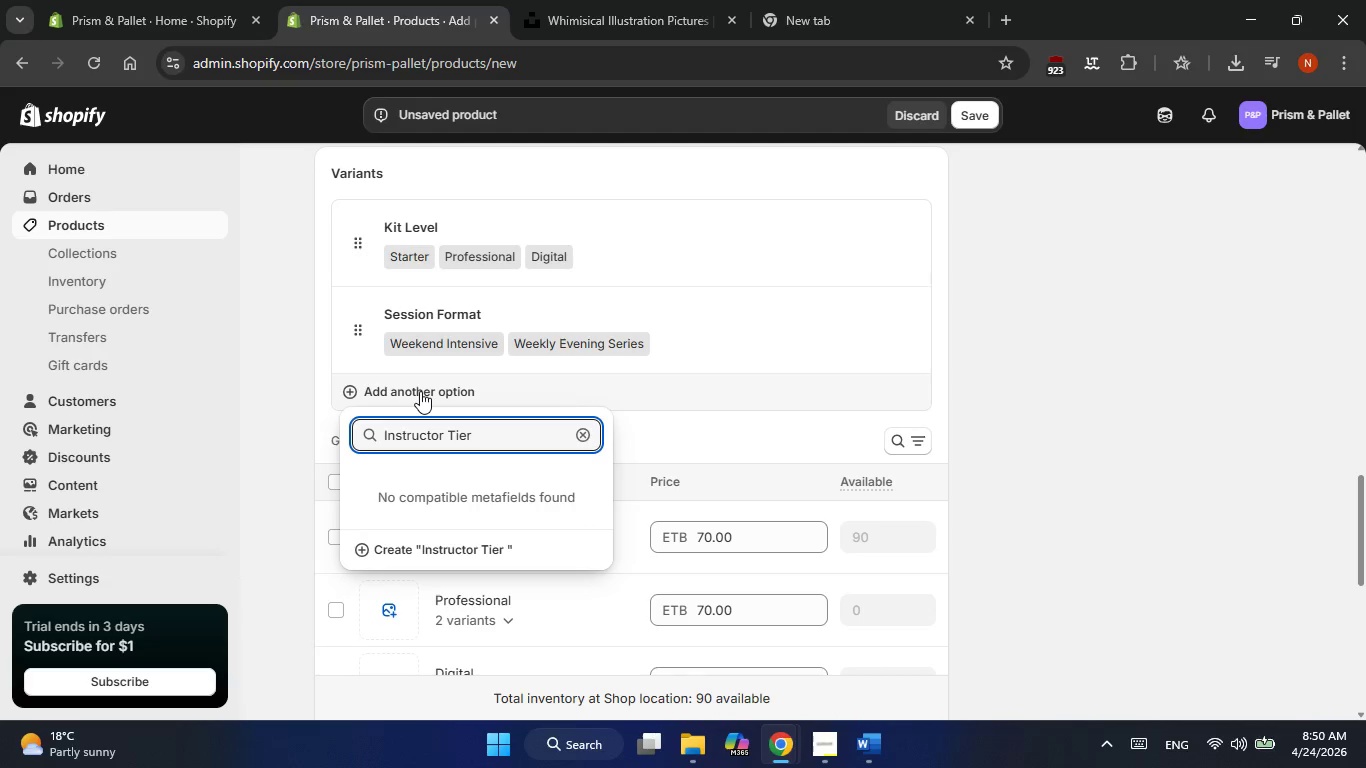 
left_click([420, 555])
 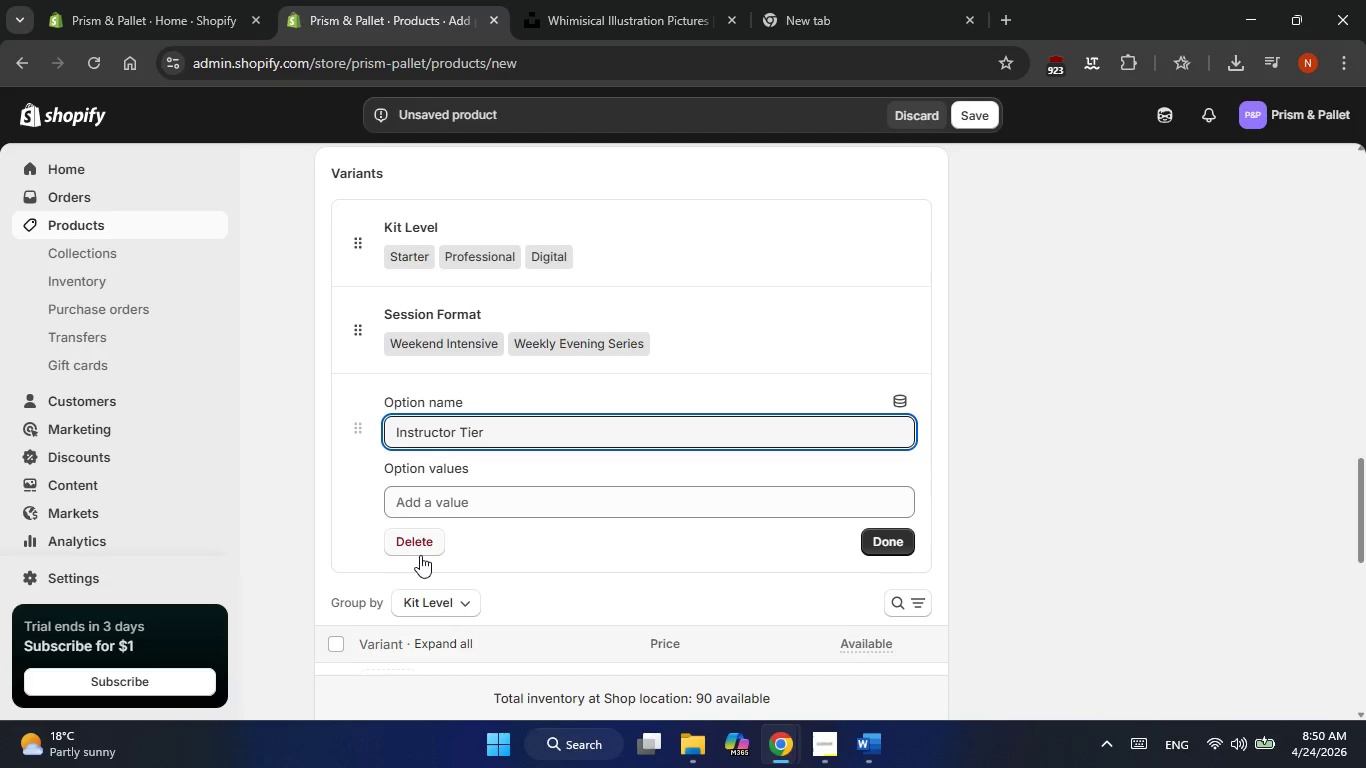 
type(Se)
key(Backspace)
key(Backspace)
 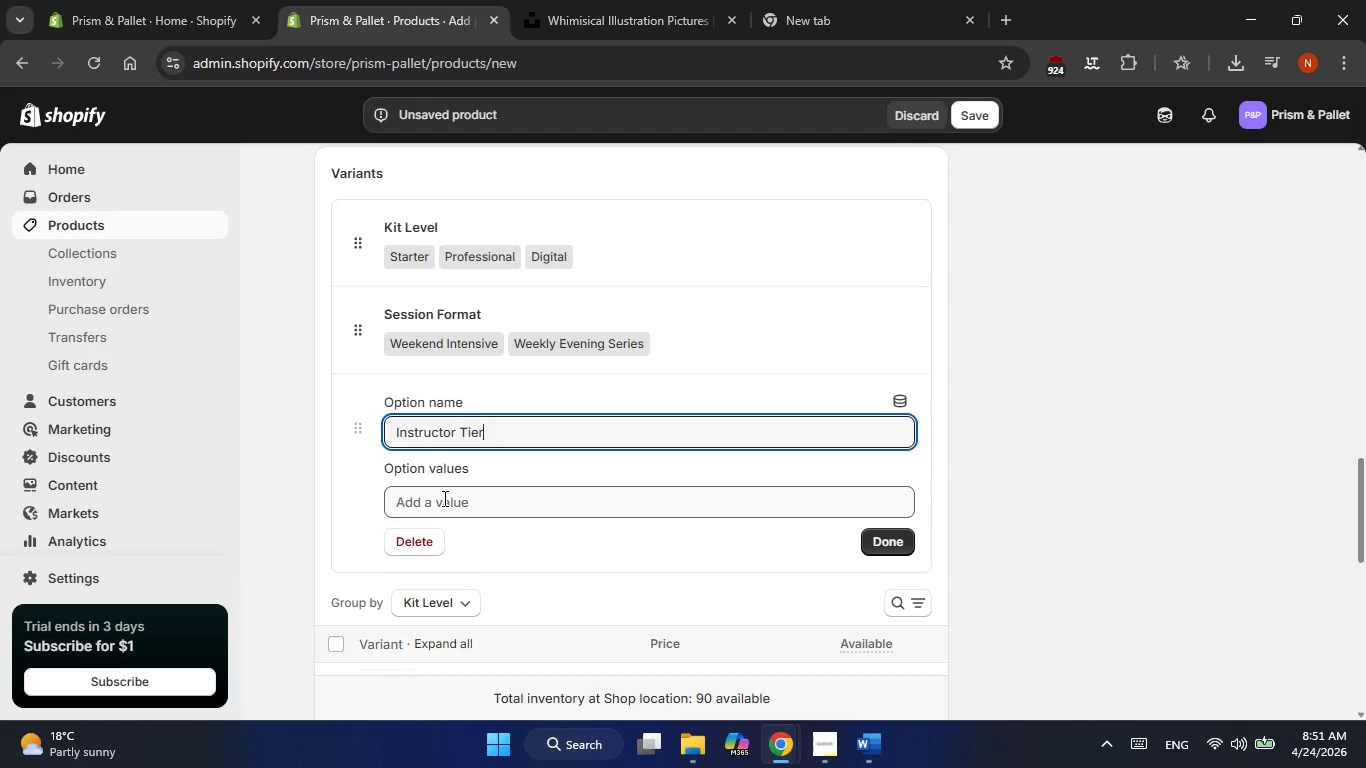 
left_click([443, 498])
 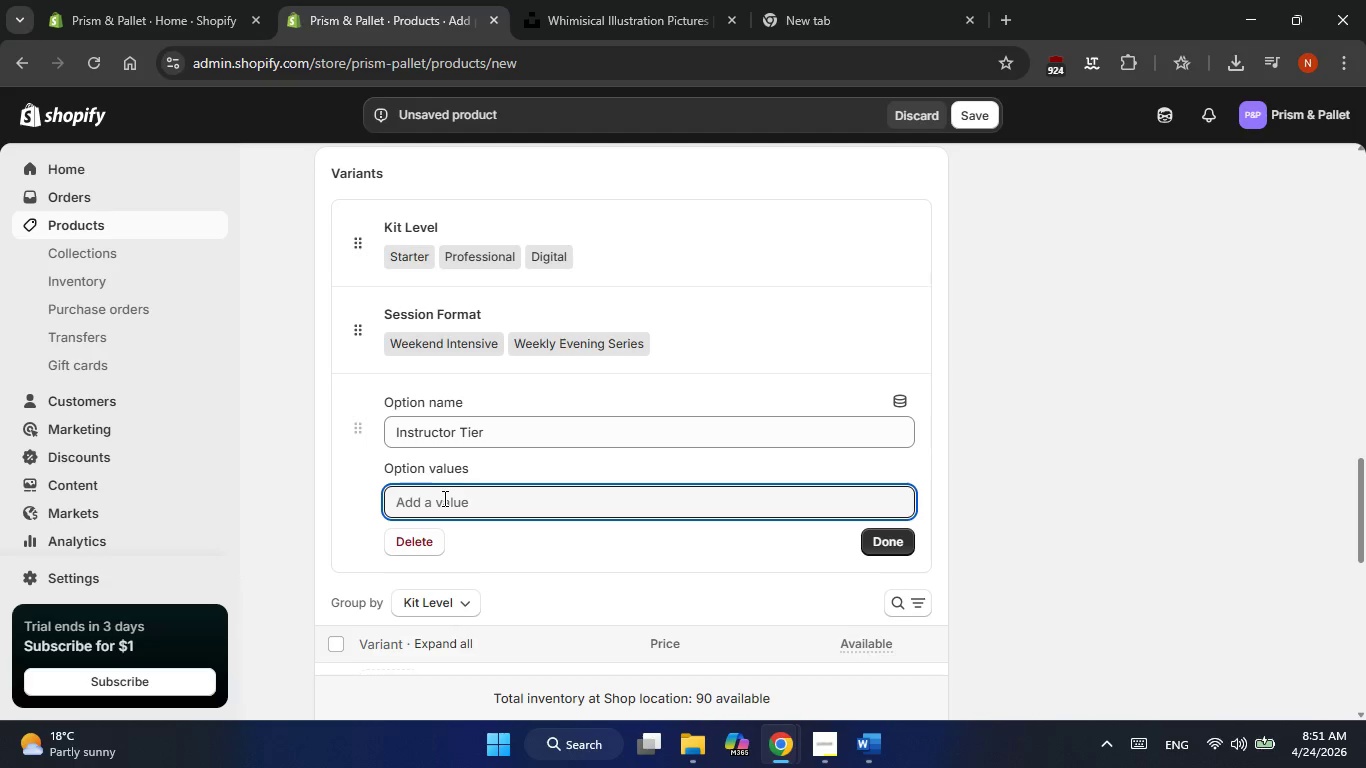 
type(Senior )
 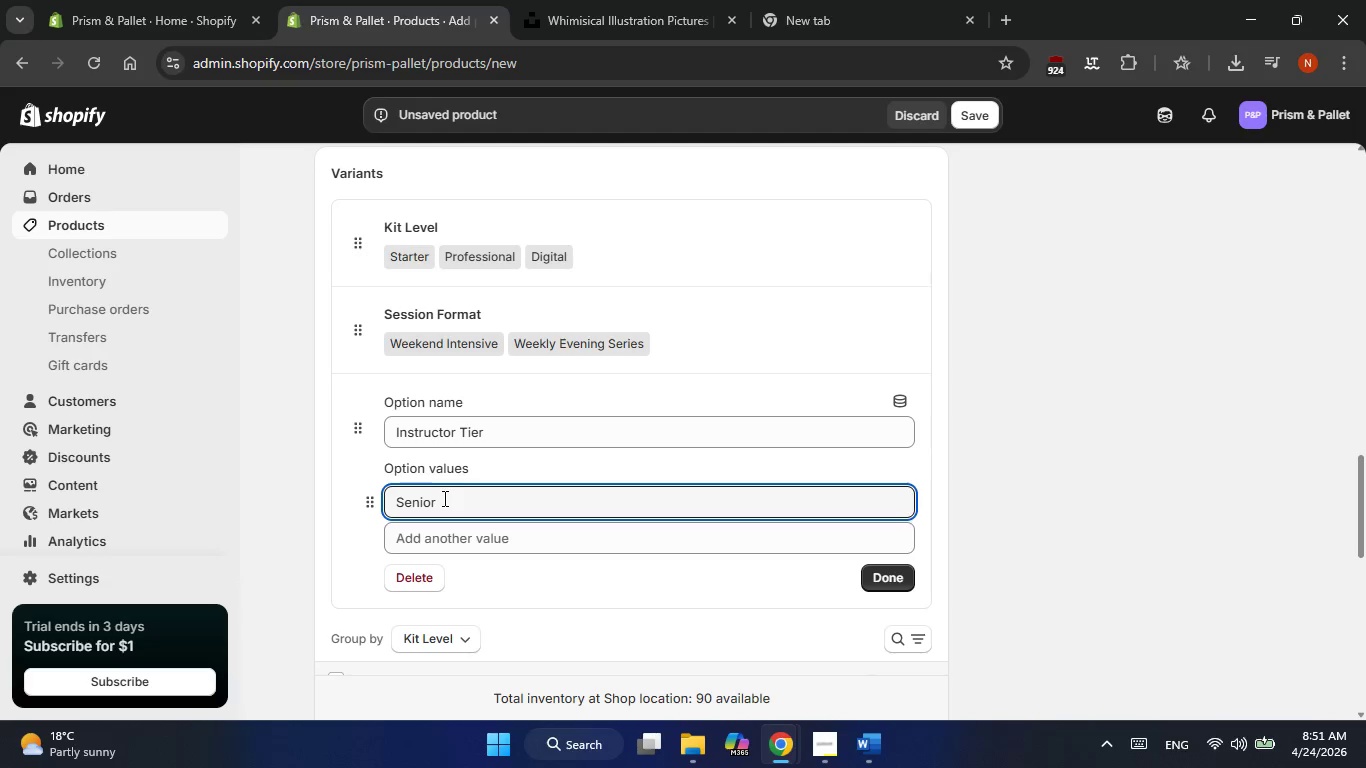 
hold_key(key=ArrowLeft, duration=0.55)
 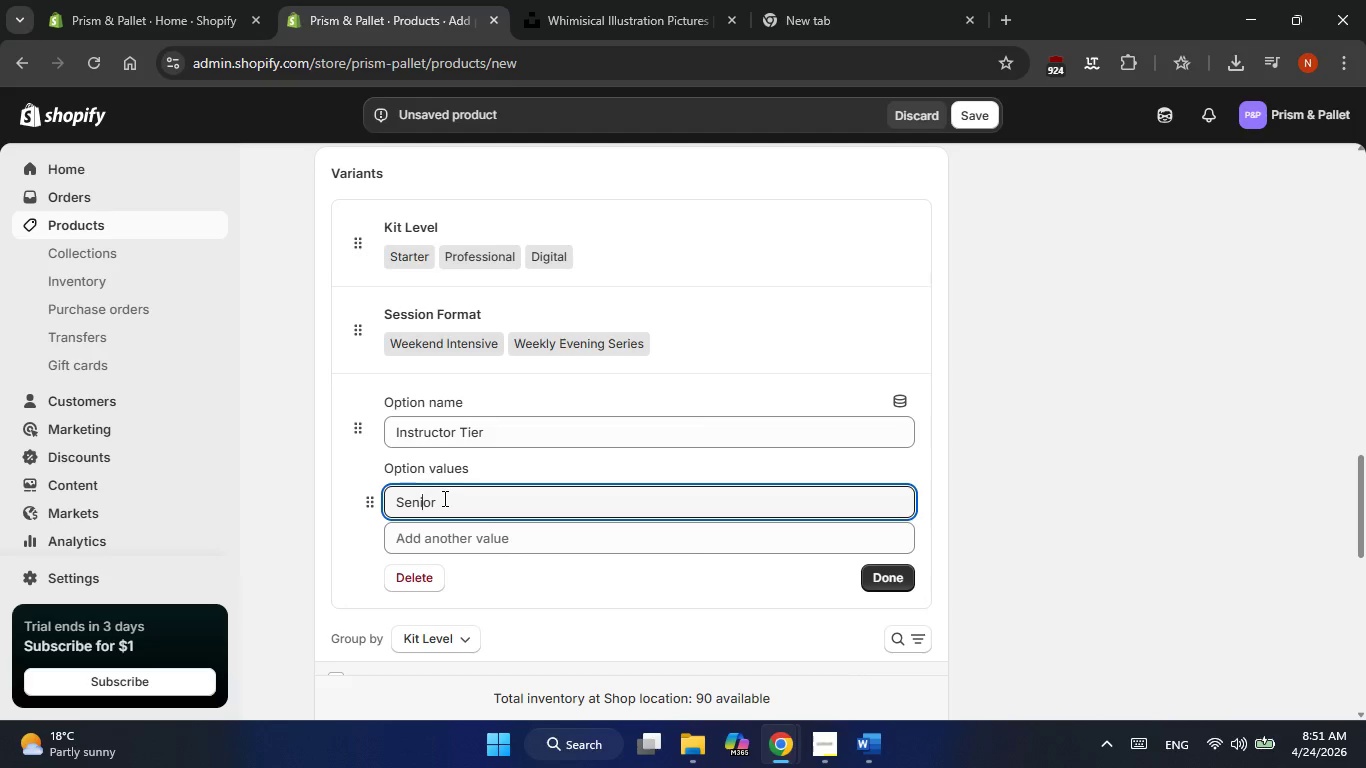 
hold_key(key=ArrowRight, duration=0.69)
 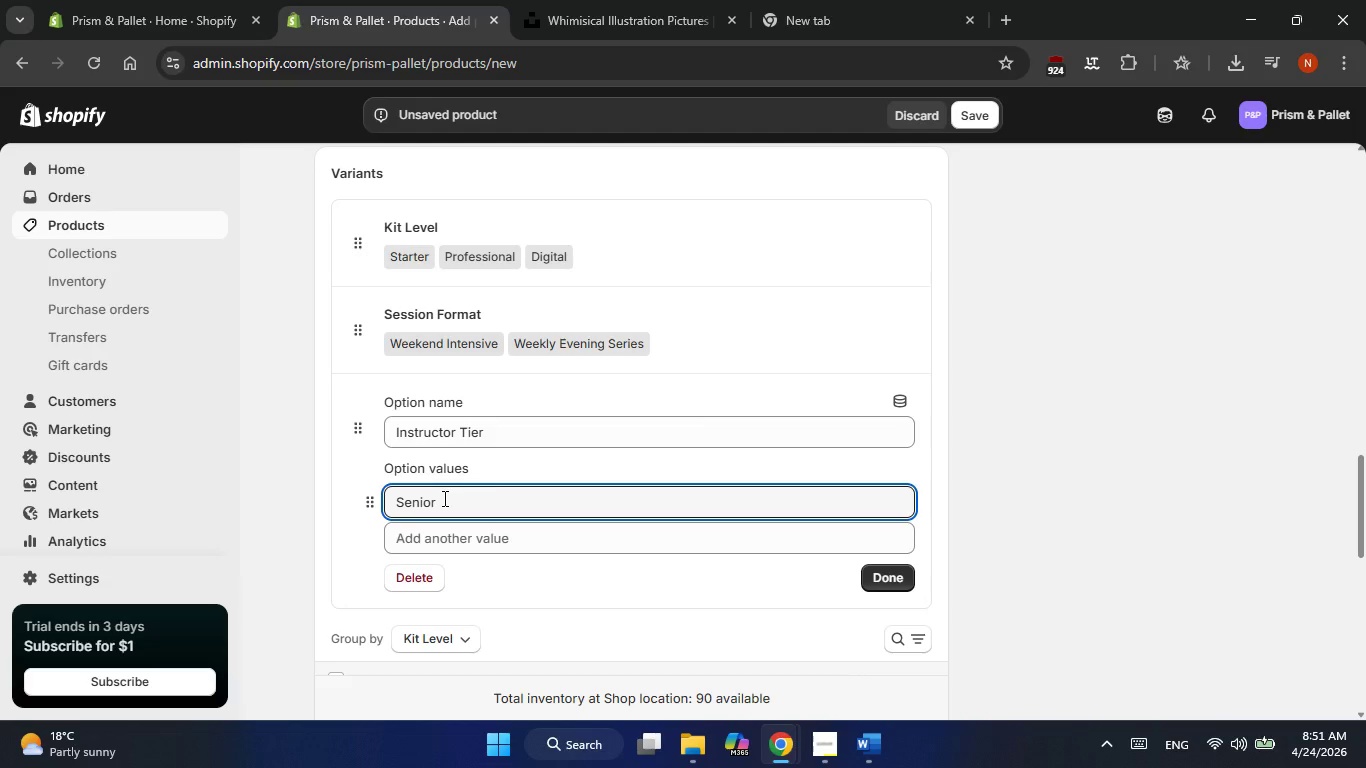 
type(Fello)
 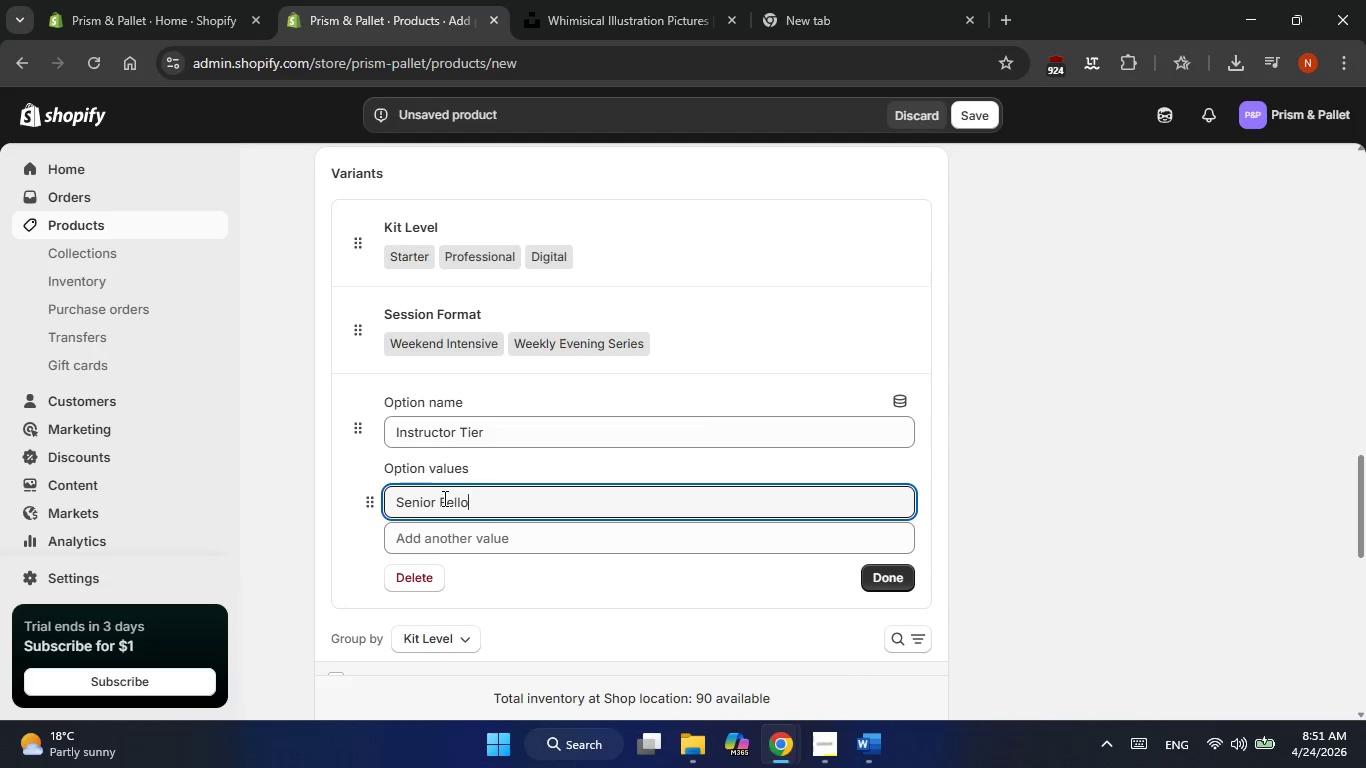 
key(W)
 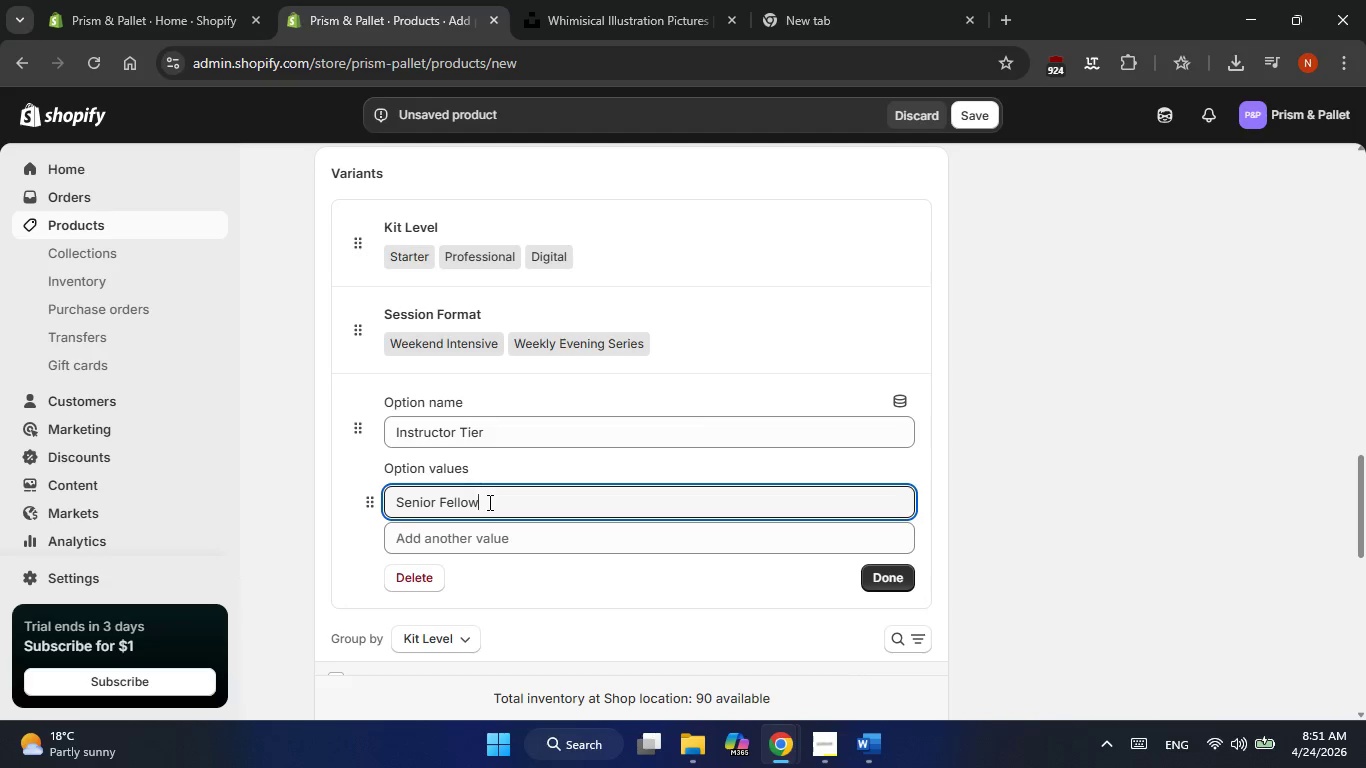 
key(Enter)
 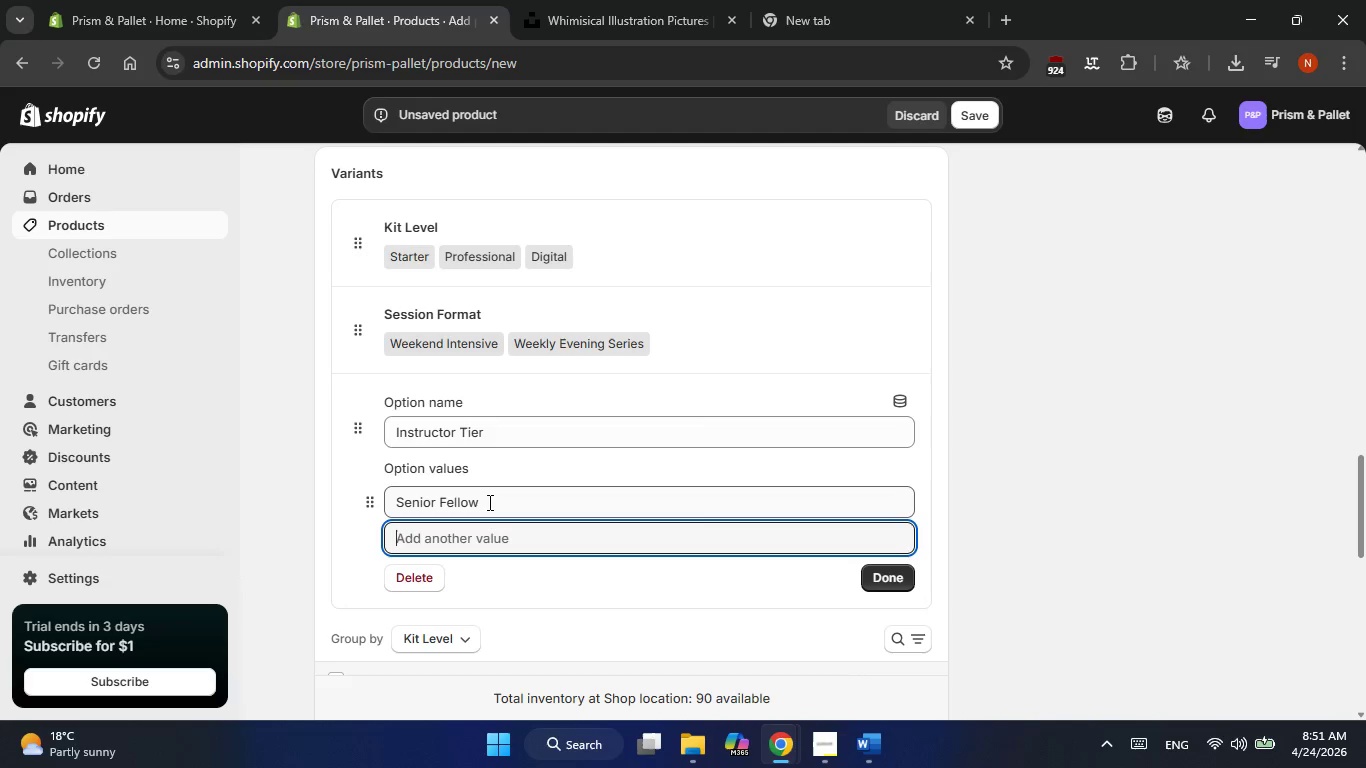 
type(Guest Artist)
 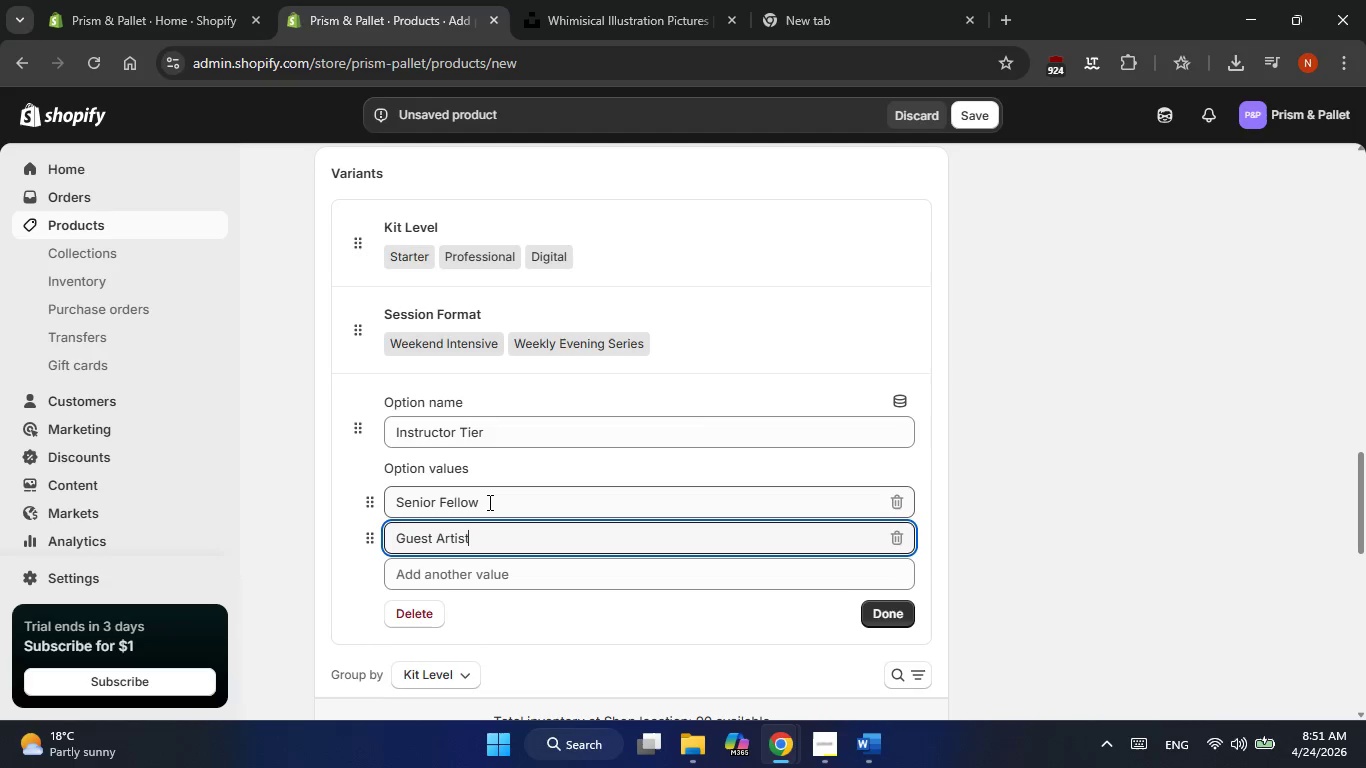 
left_click([878, 619])
 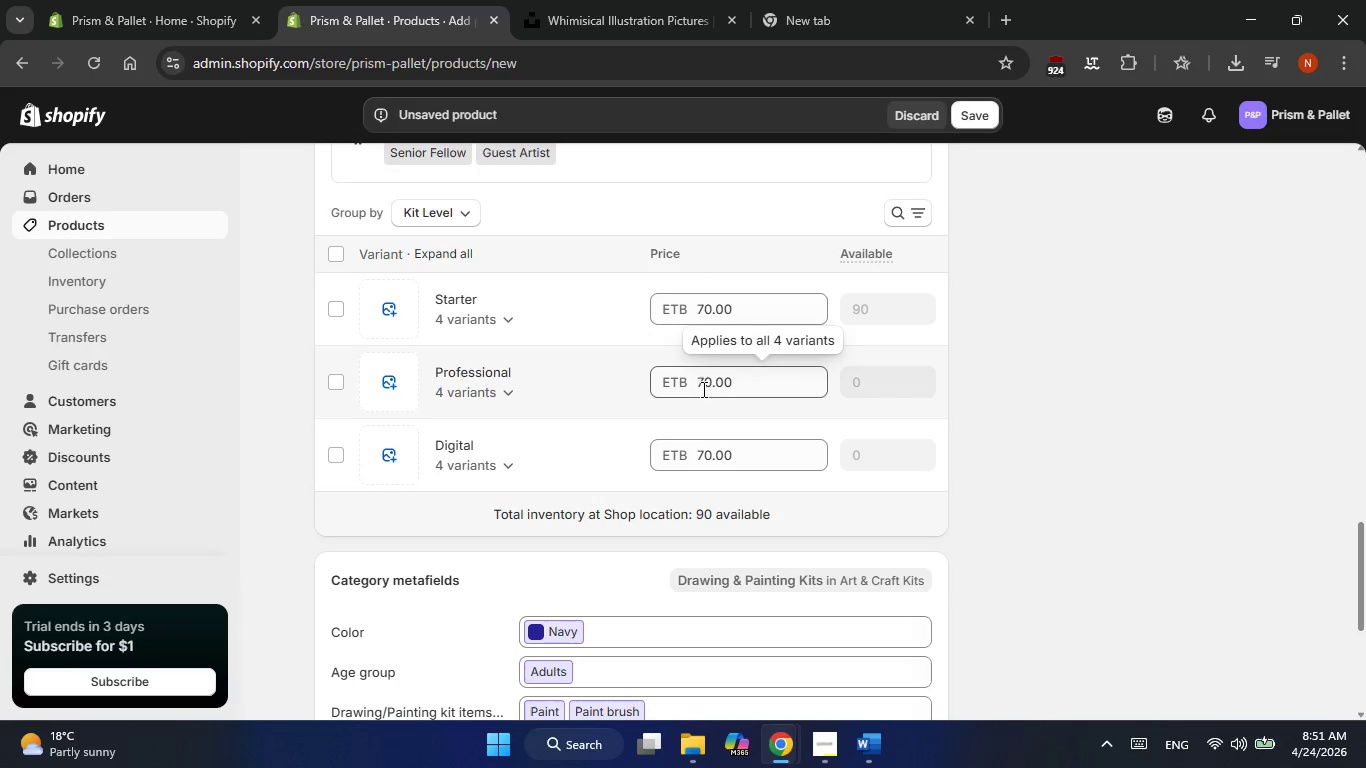 
double_click([716, 385])
 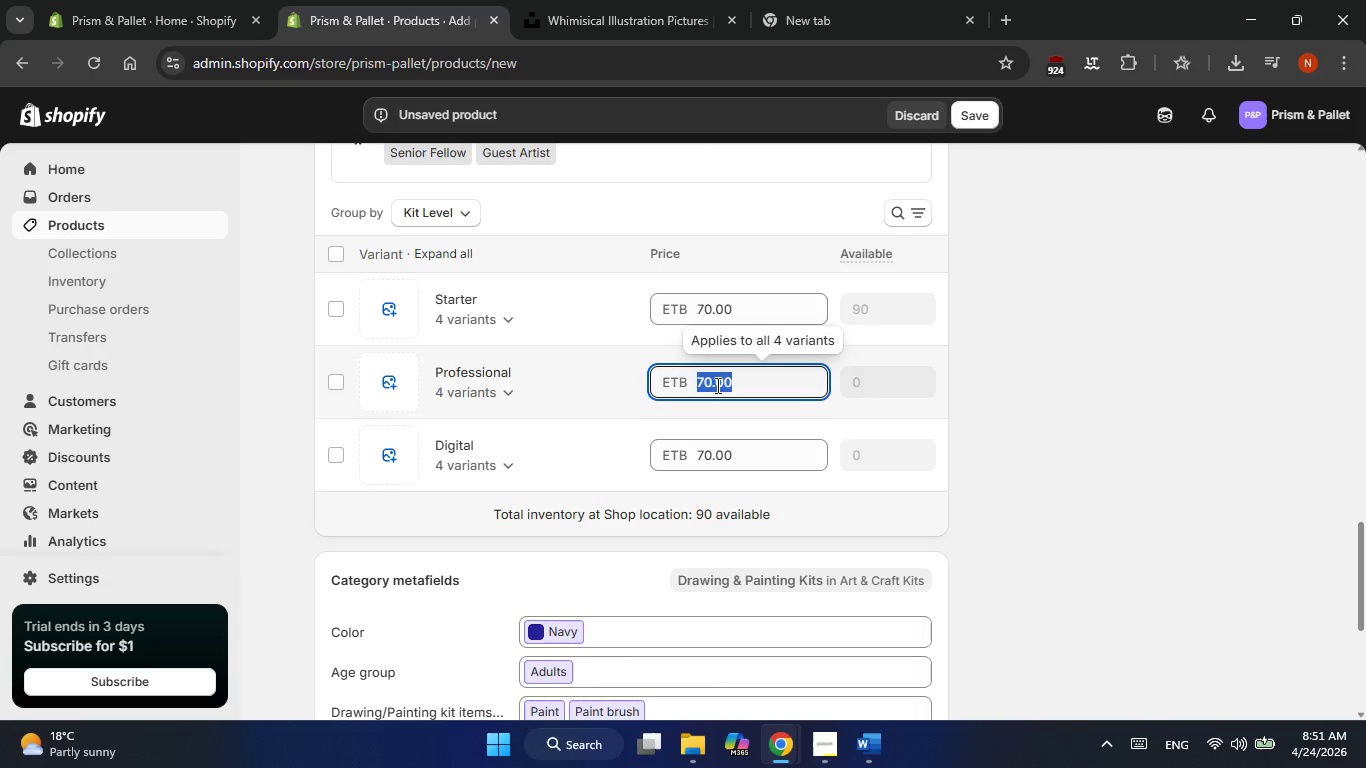 
key(Numpad9)
 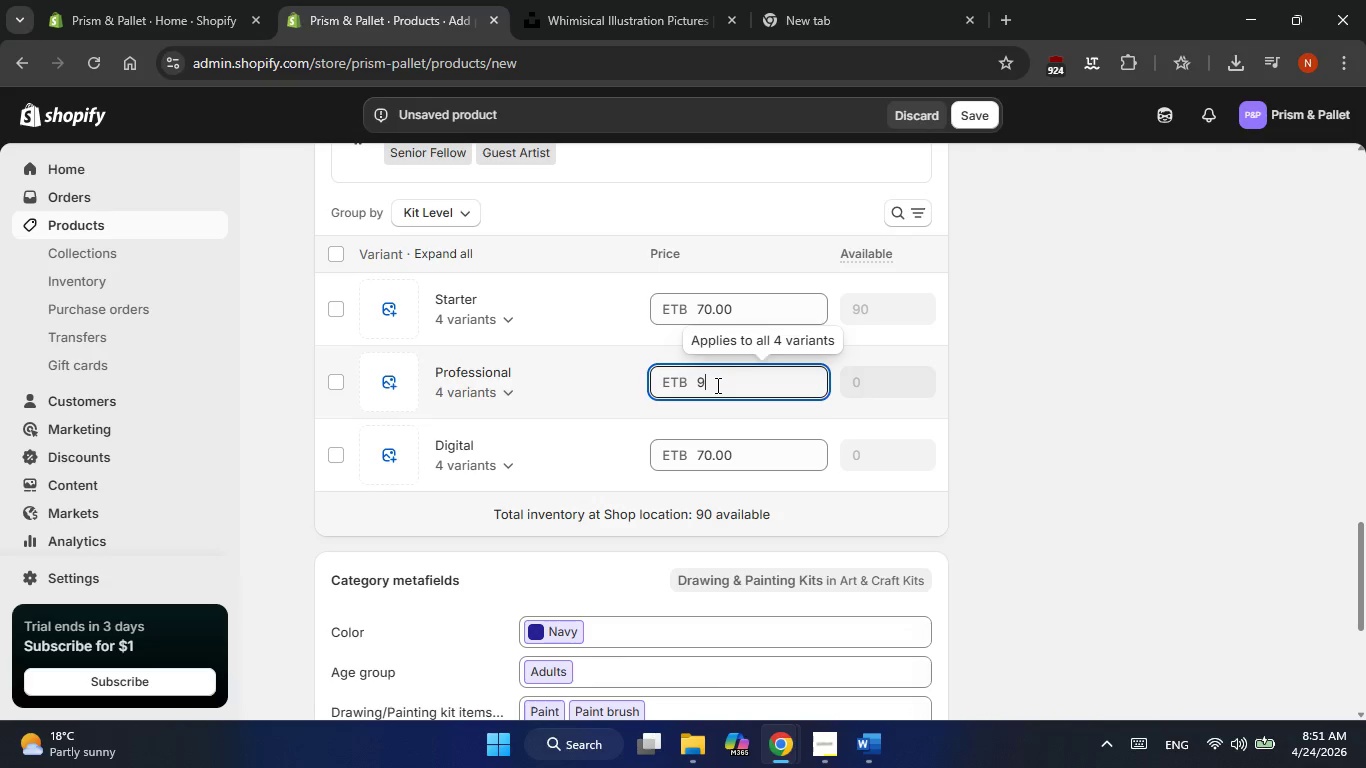 
key(Numpad0)
 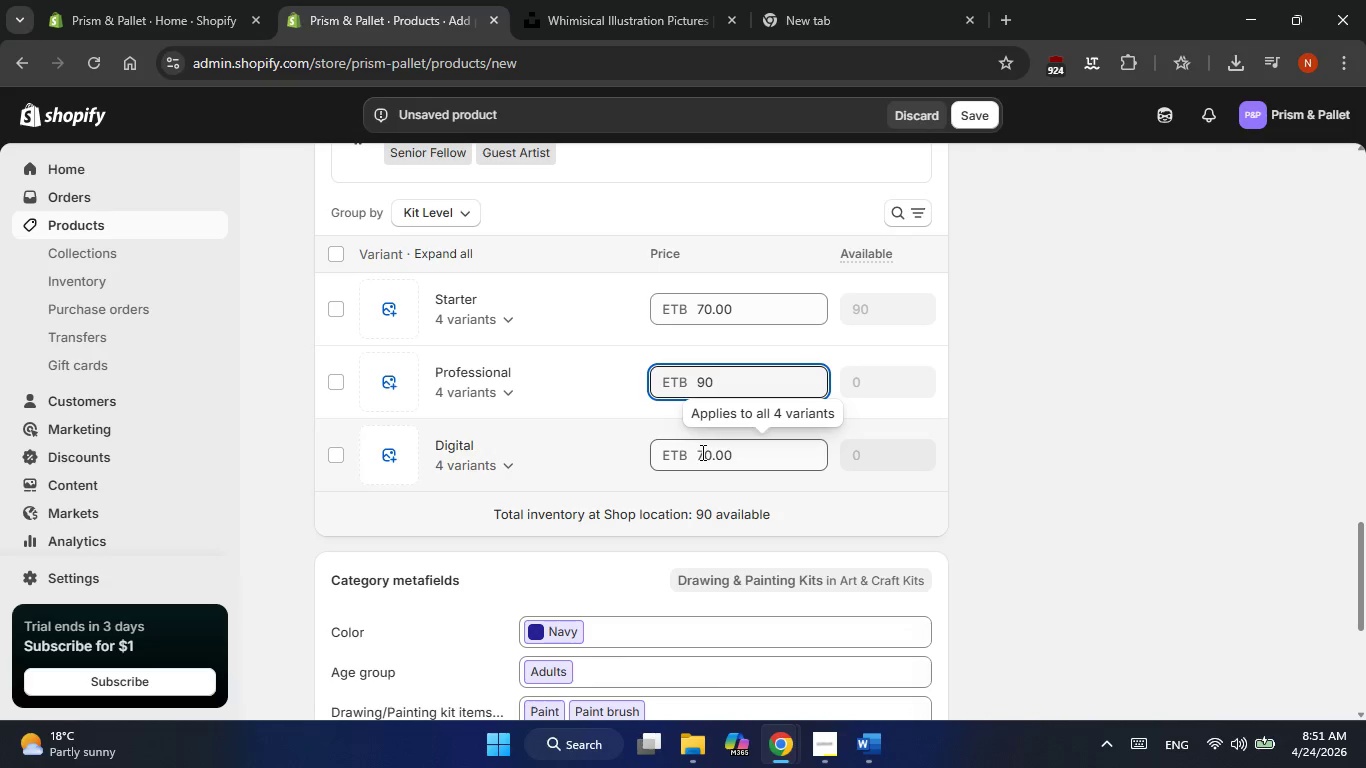 
double_click([701, 452])
 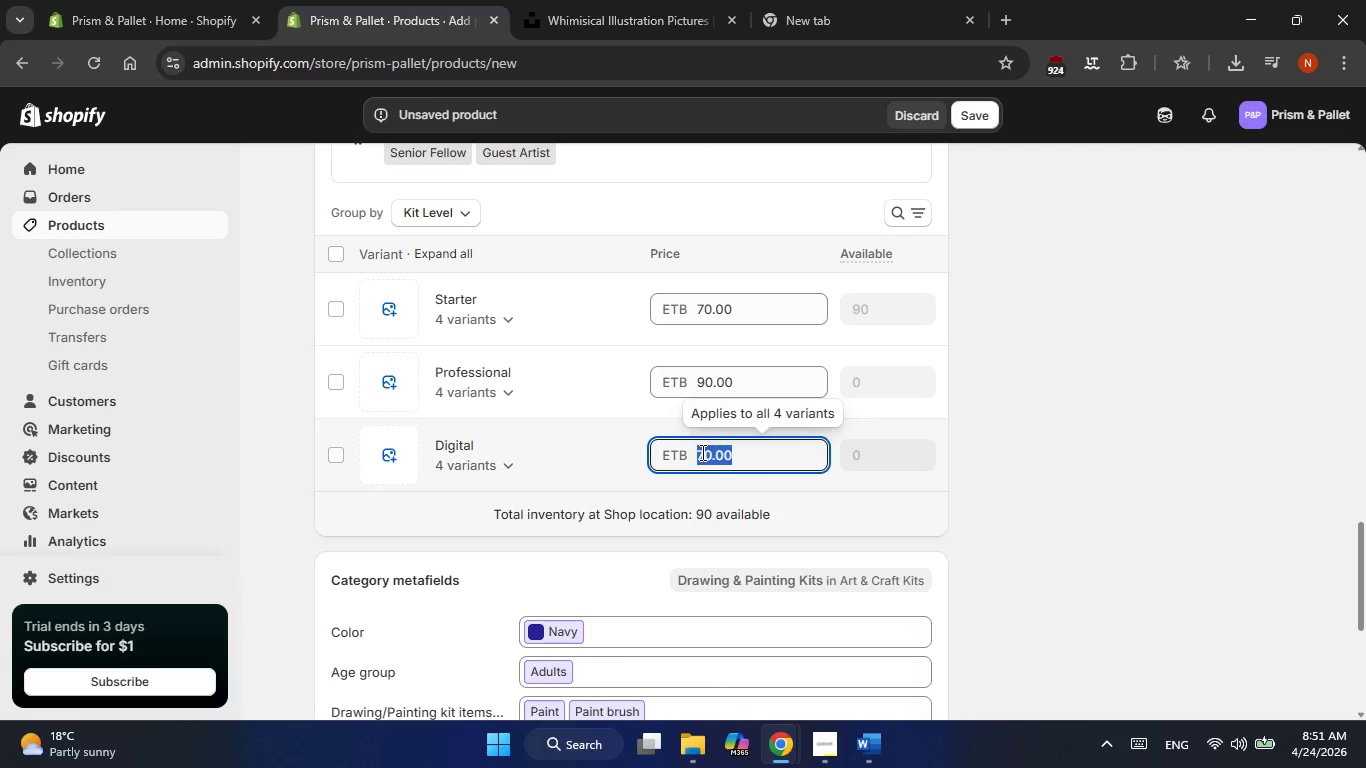 
key(Numpad9)
 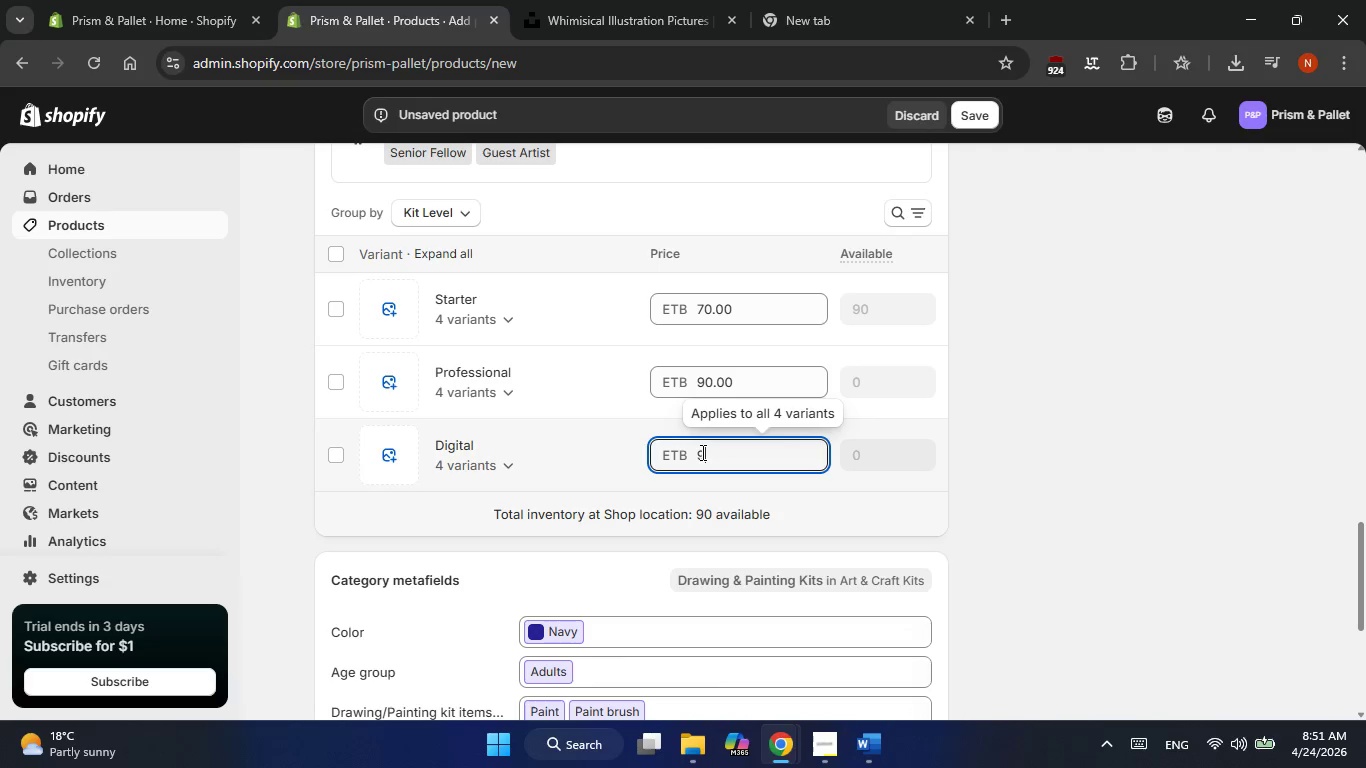 
key(Numpad5)
 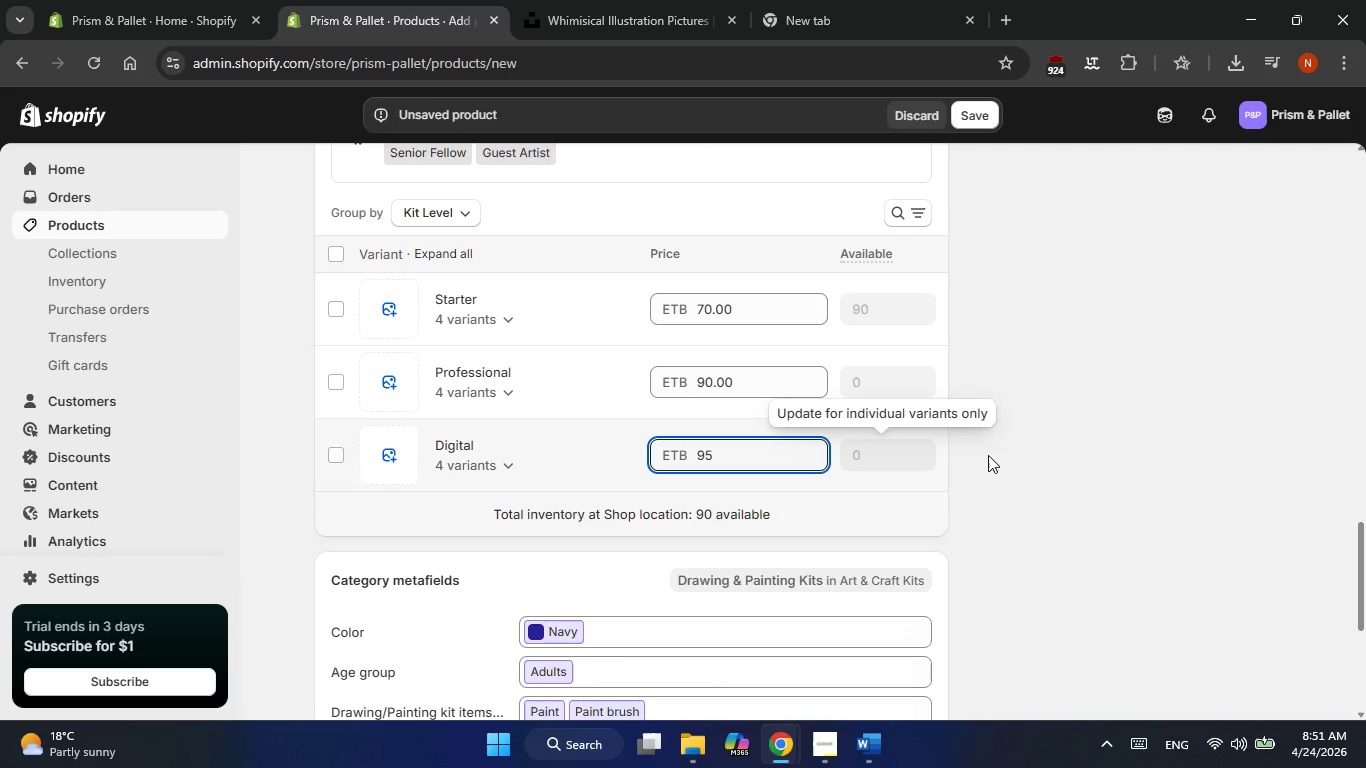 
left_click([1010, 460])
 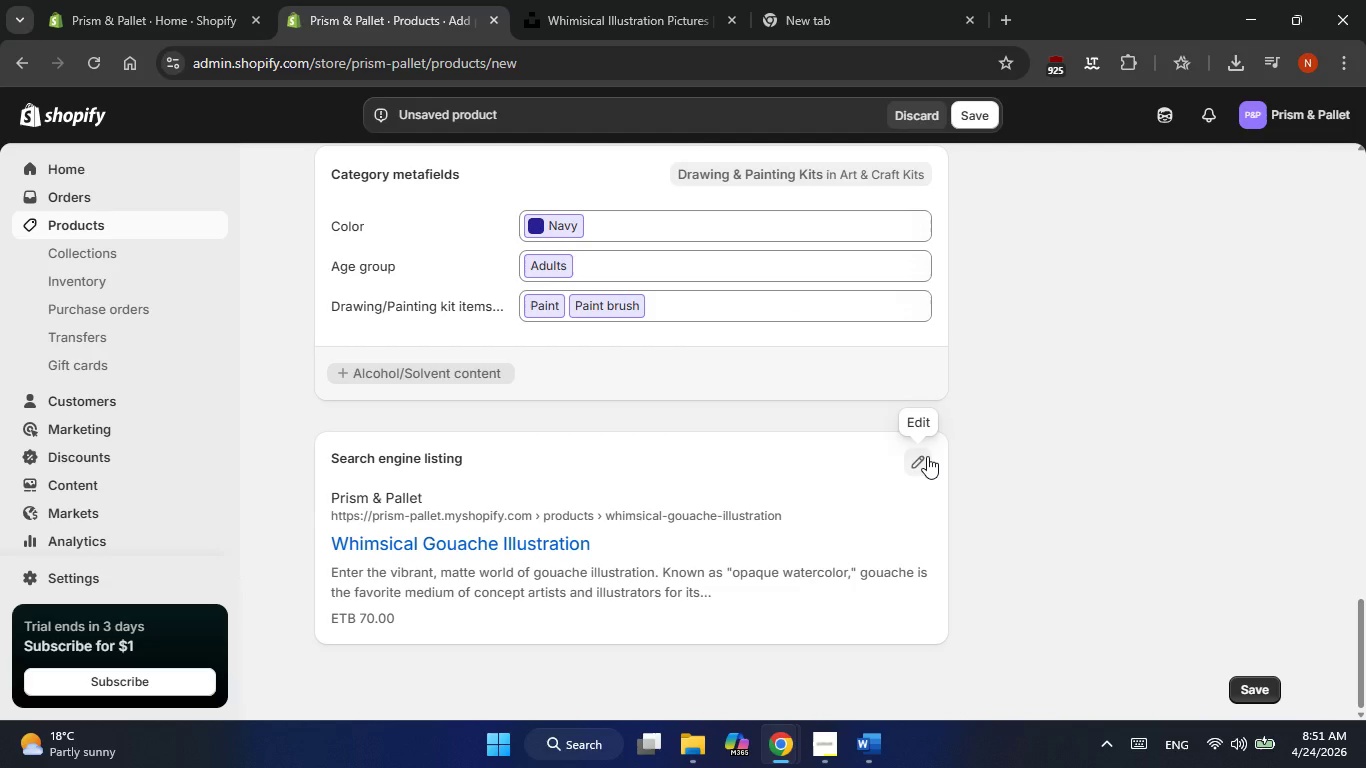 
left_click([927, 456])
 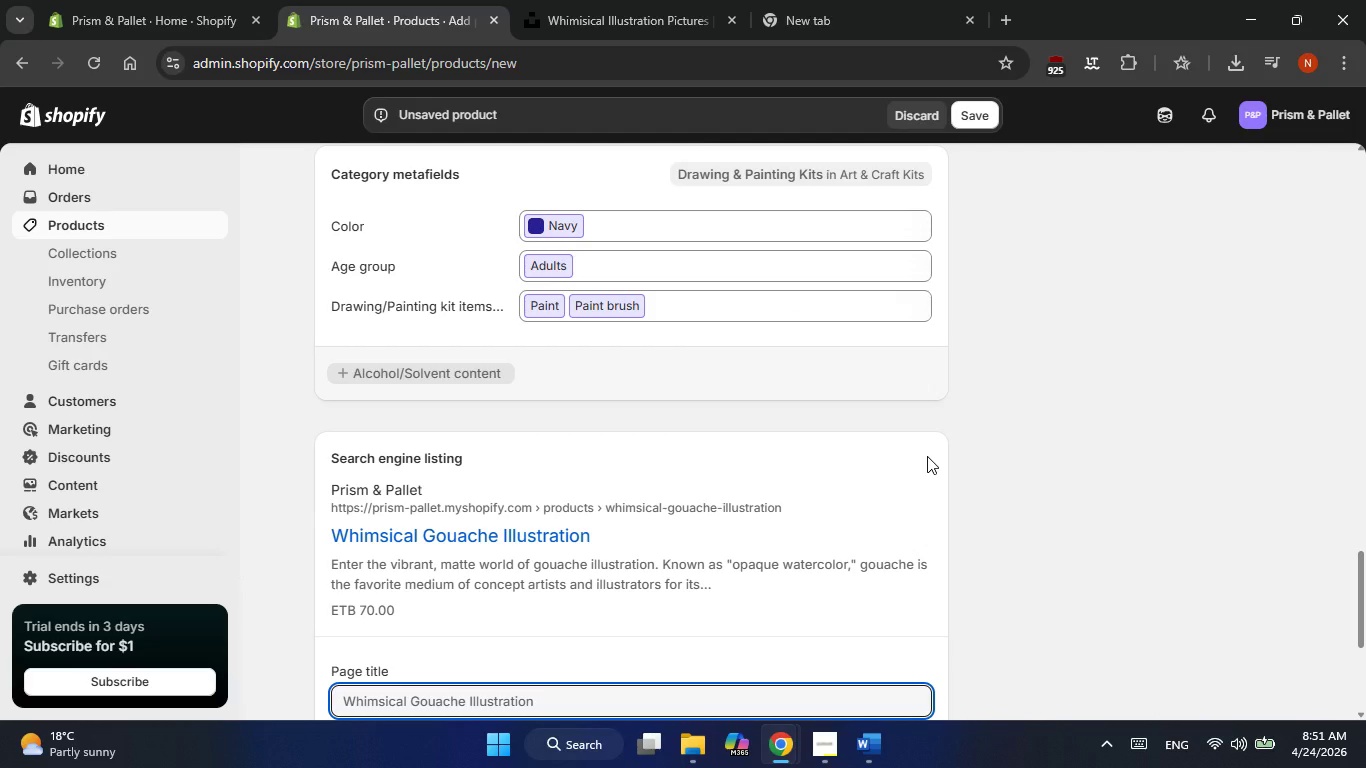 
wait(9.8)
 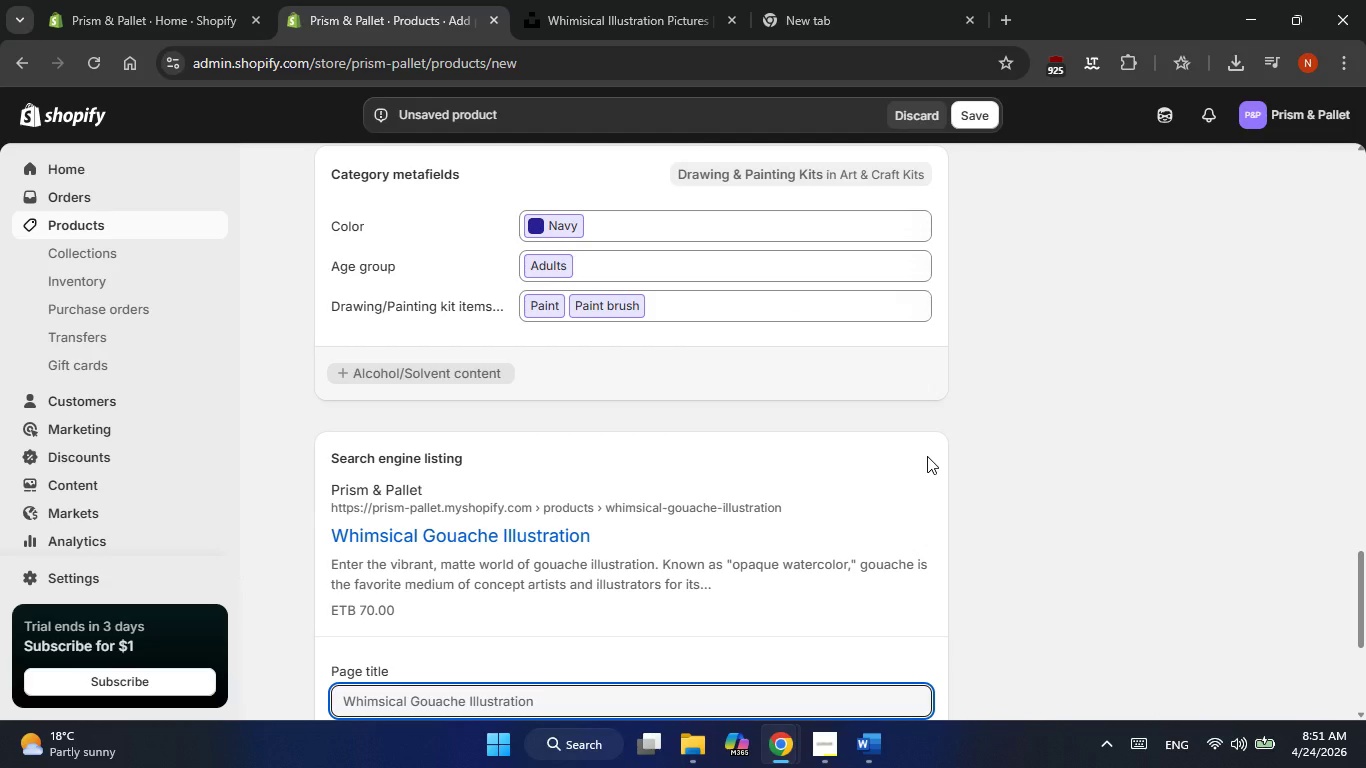 
left_click([876, 747])
 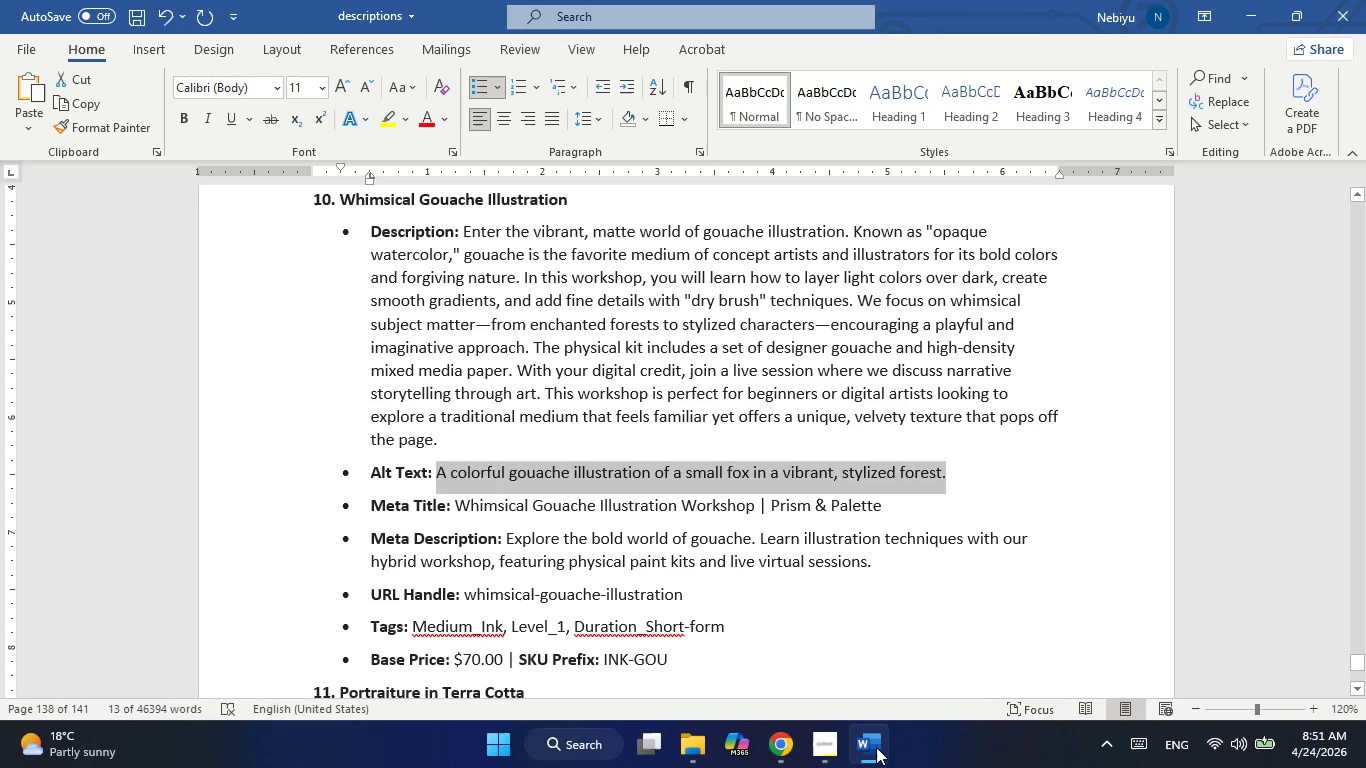 
left_click([825, 747])